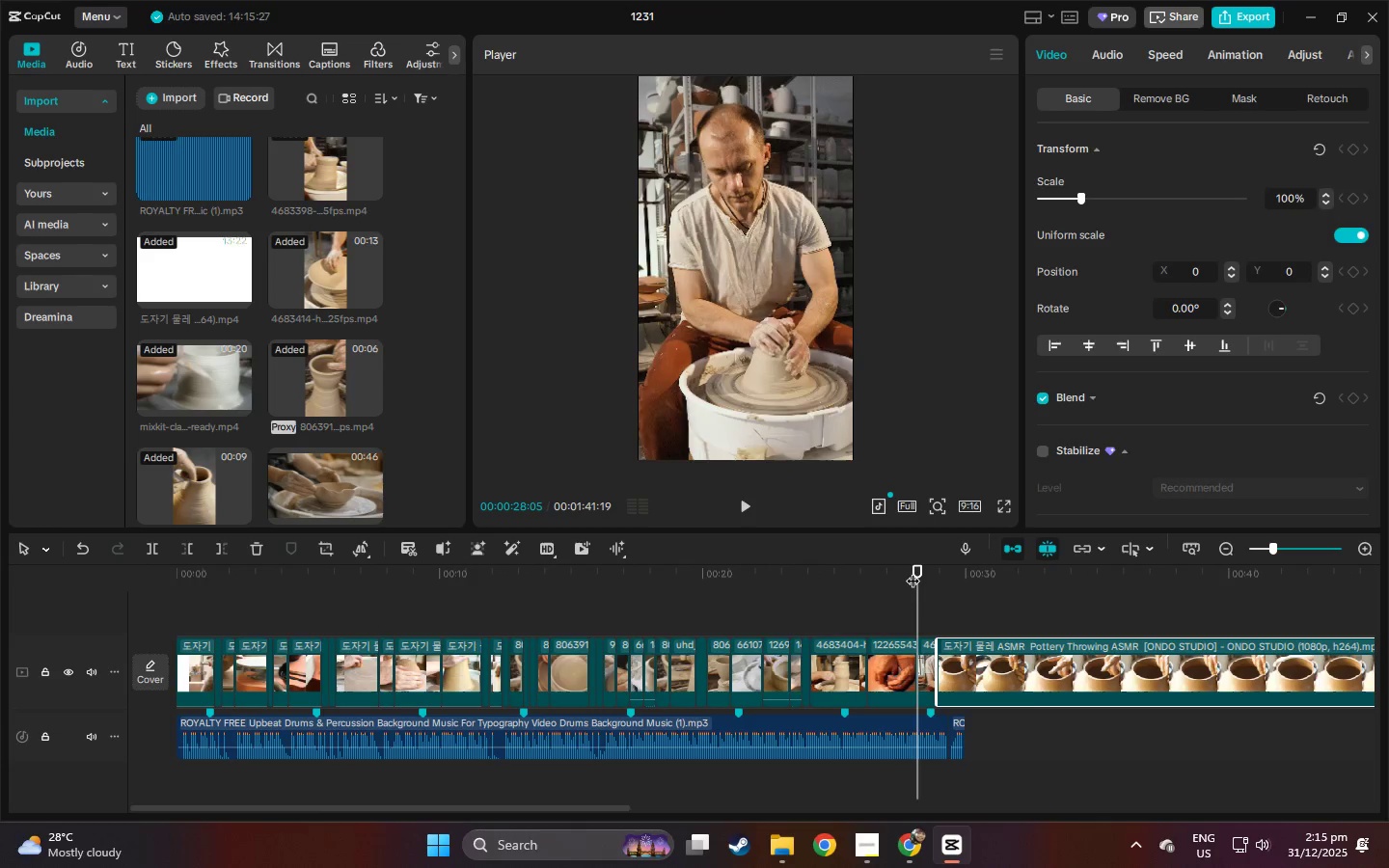 
key(Space)
 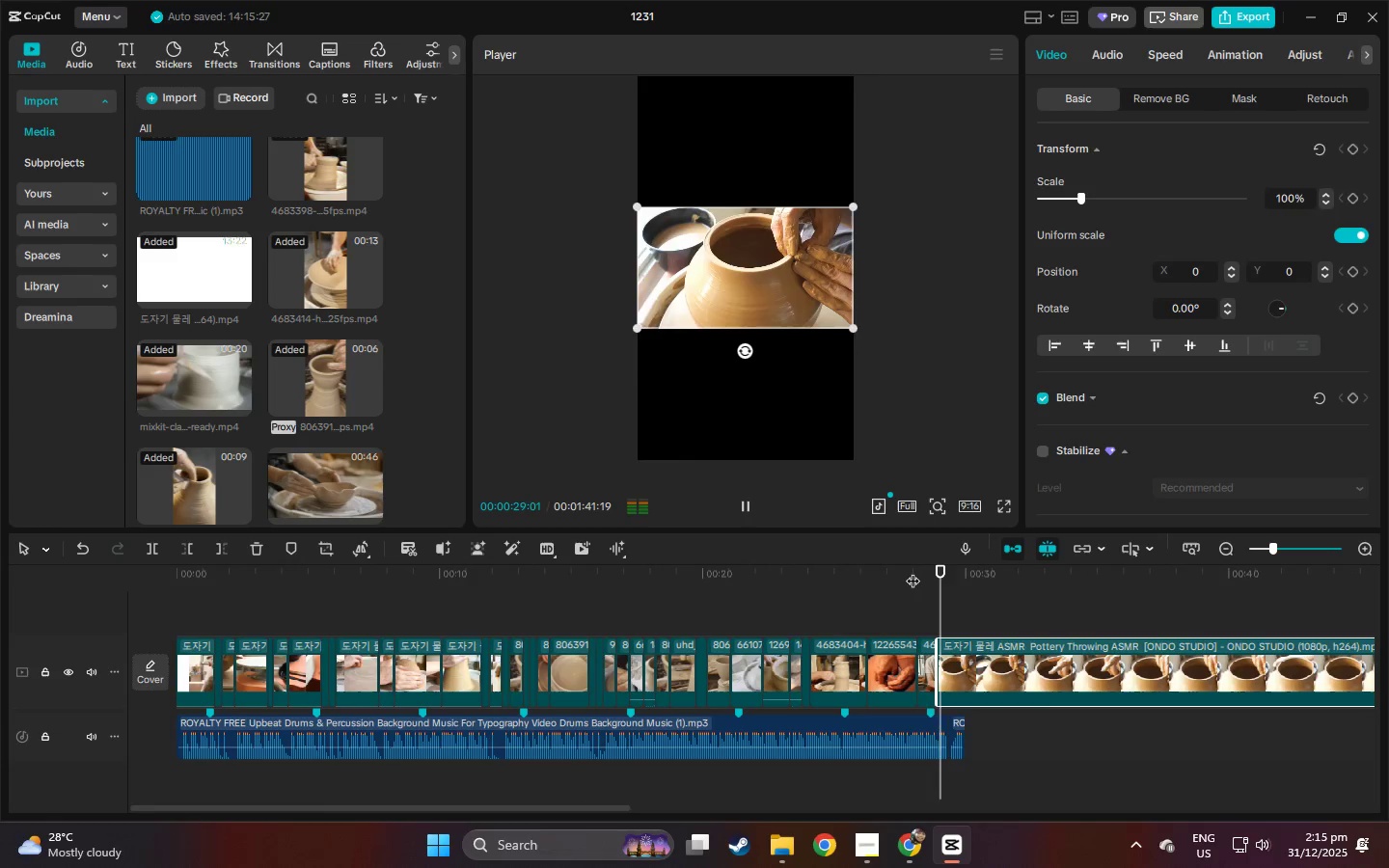 
key(Space)
 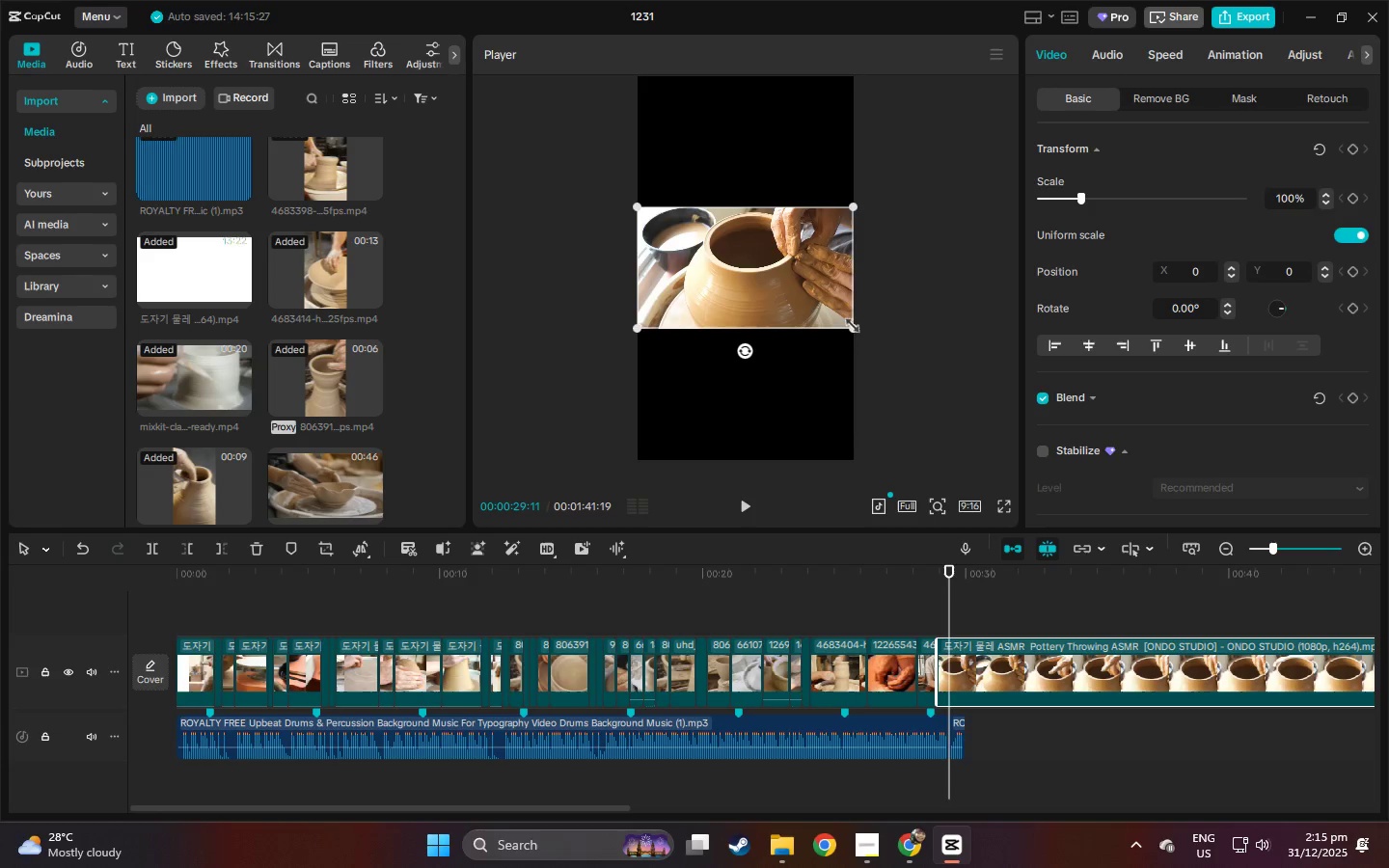 
left_click_drag(start_coordinate=[848, 322], to_coordinate=[1072, 666])
 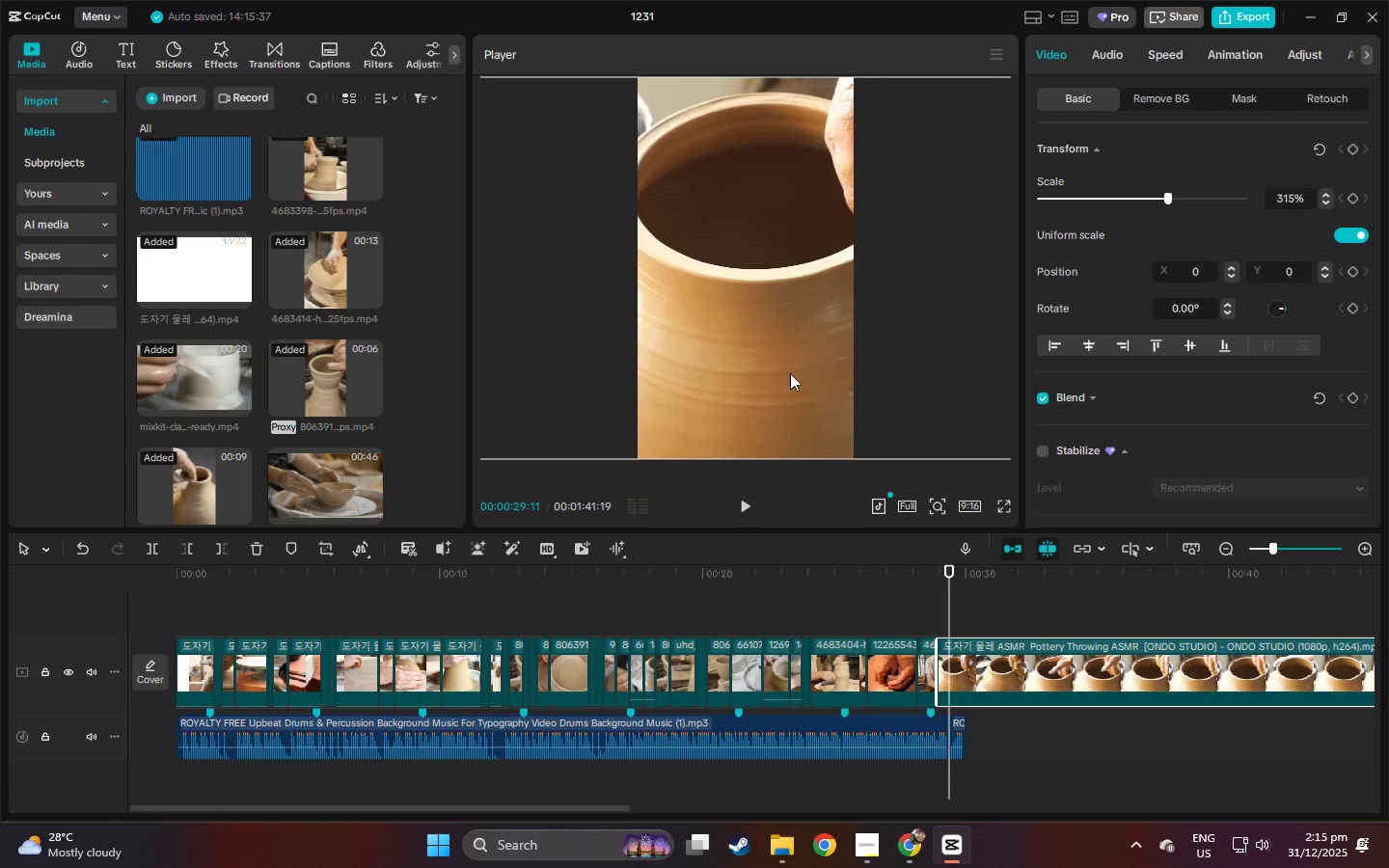 
left_click_drag(start_coordinate=[802, 373], to_coordinate=[699, 369])
 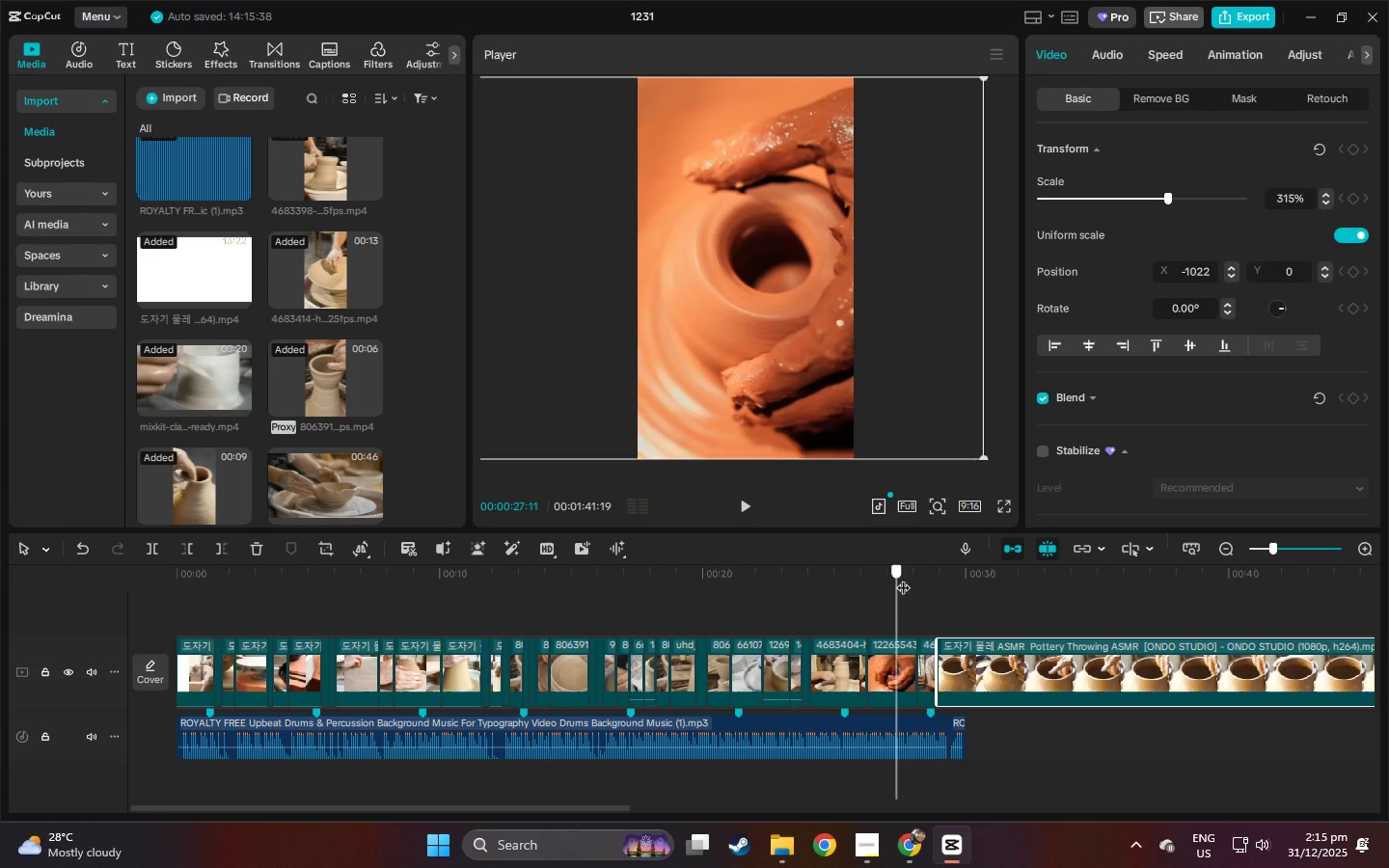 
left_click([929, 642])
 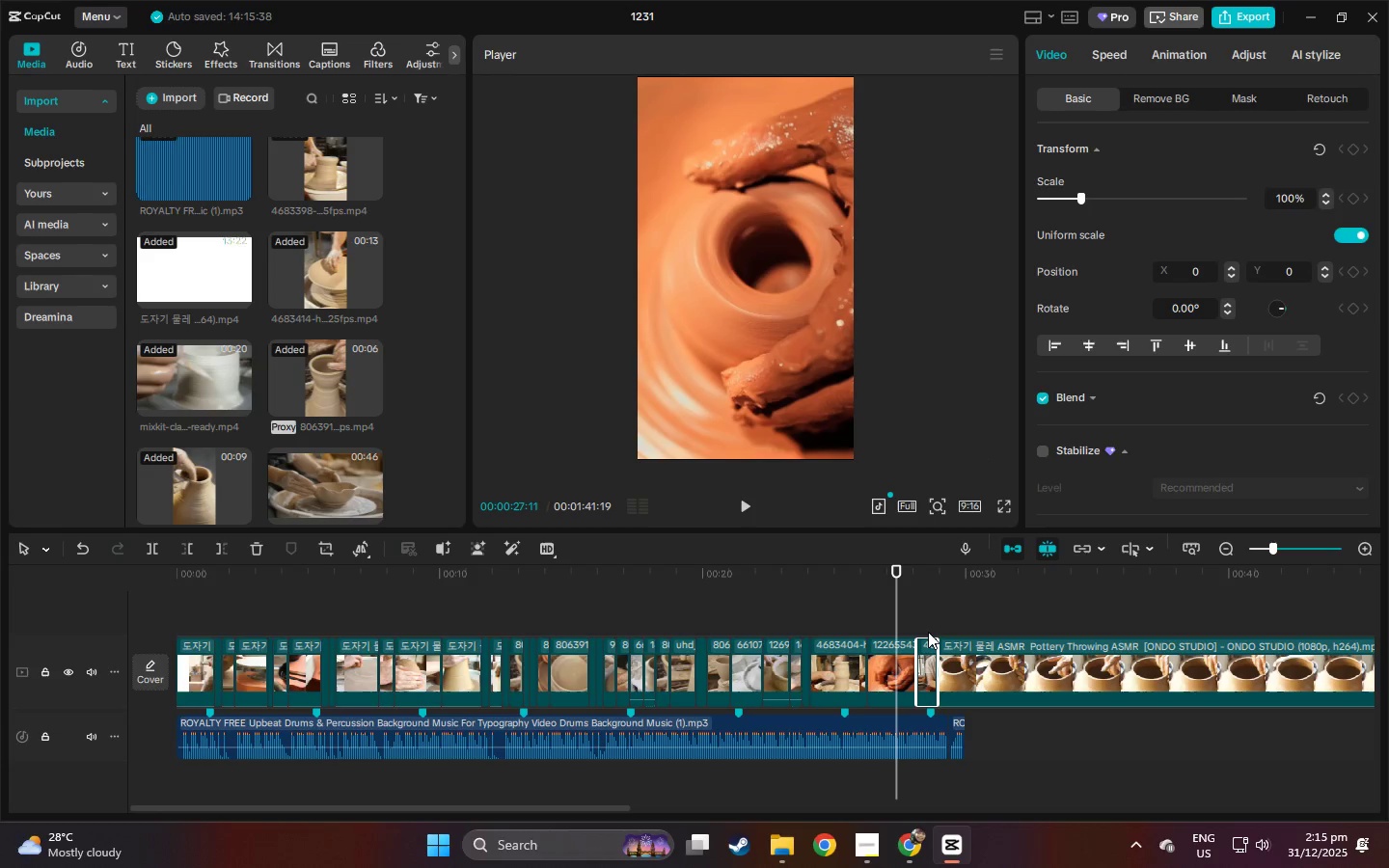 
key(Delete)
 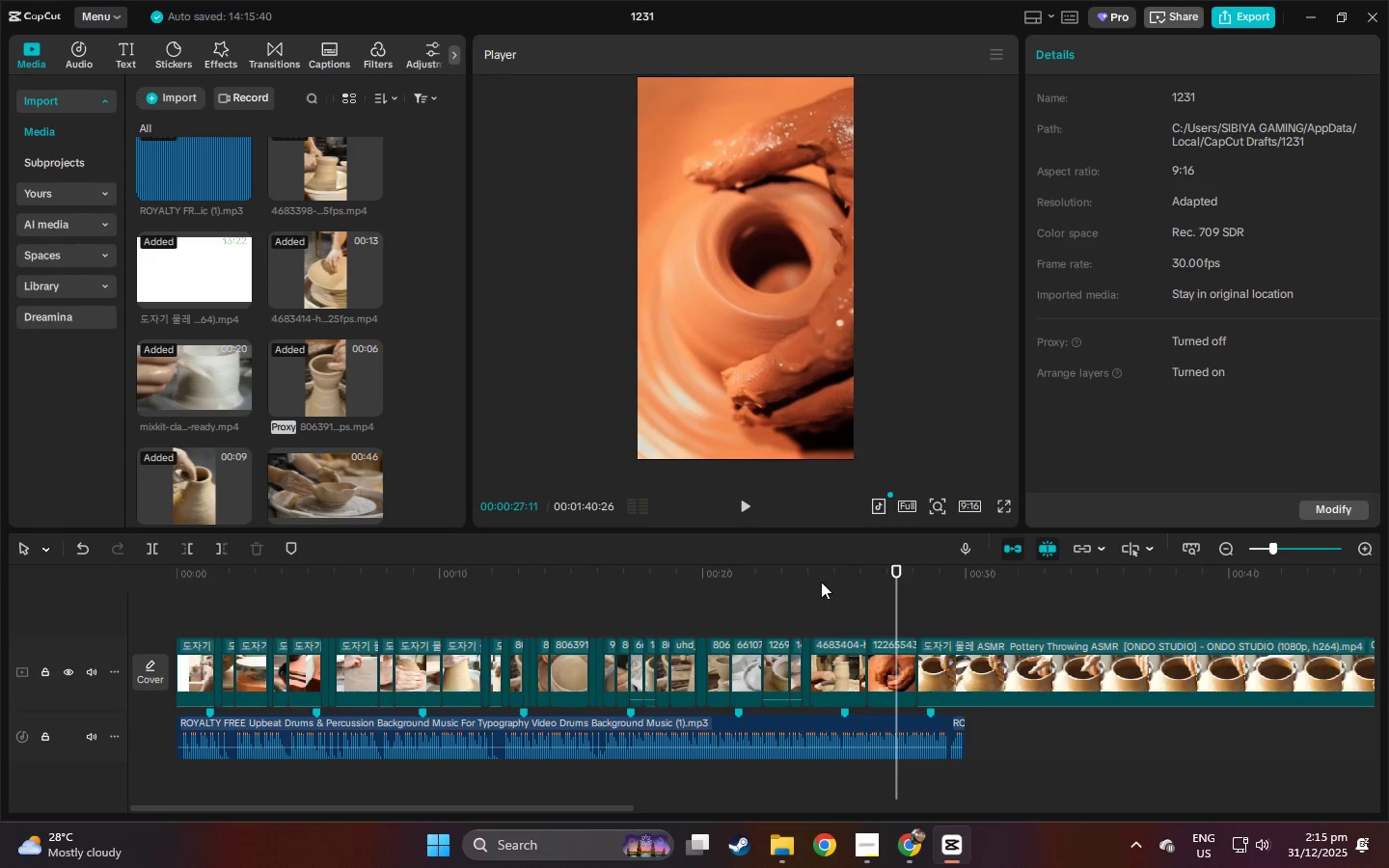 
left_click([815, 582])
 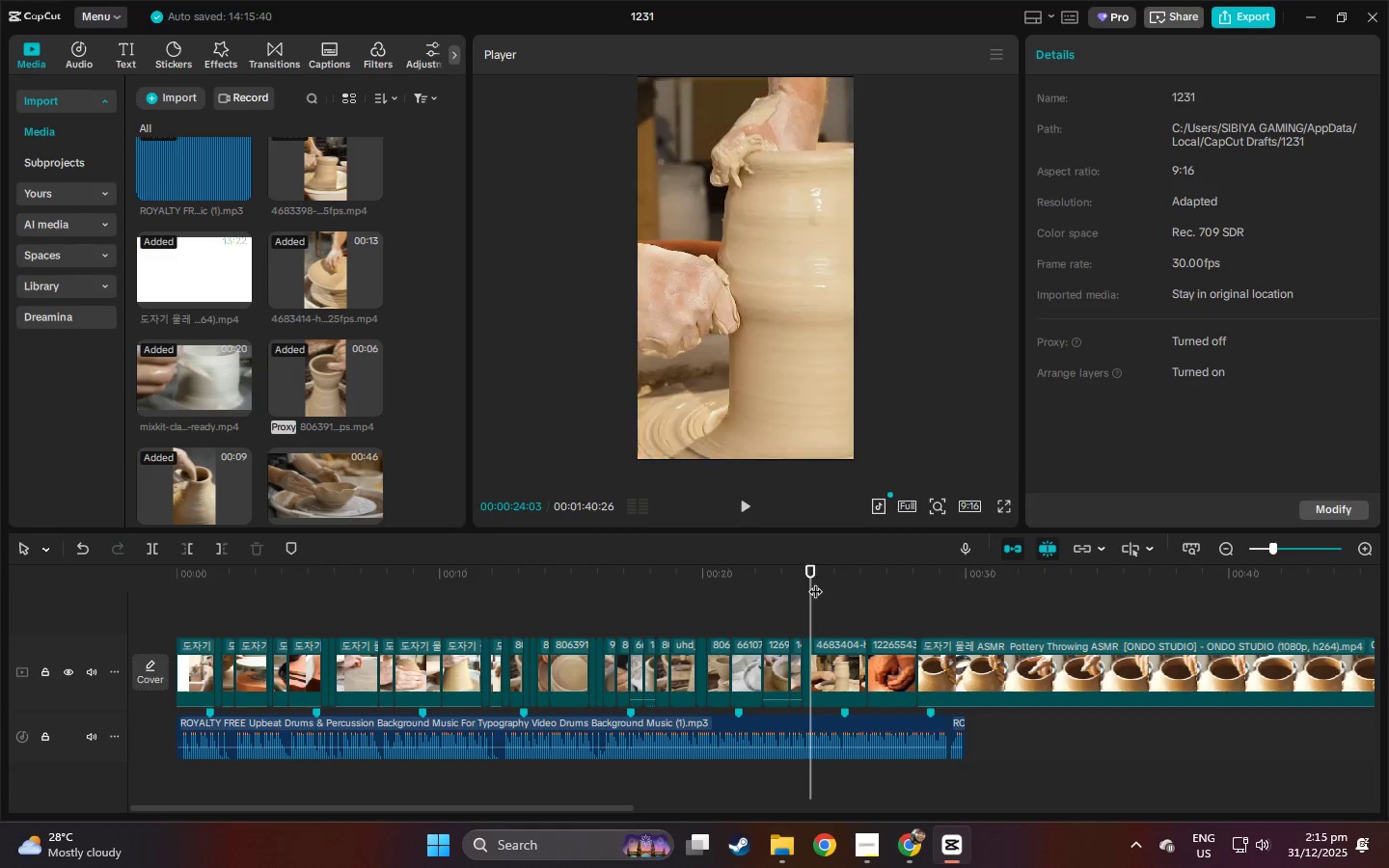 
key(Space)
 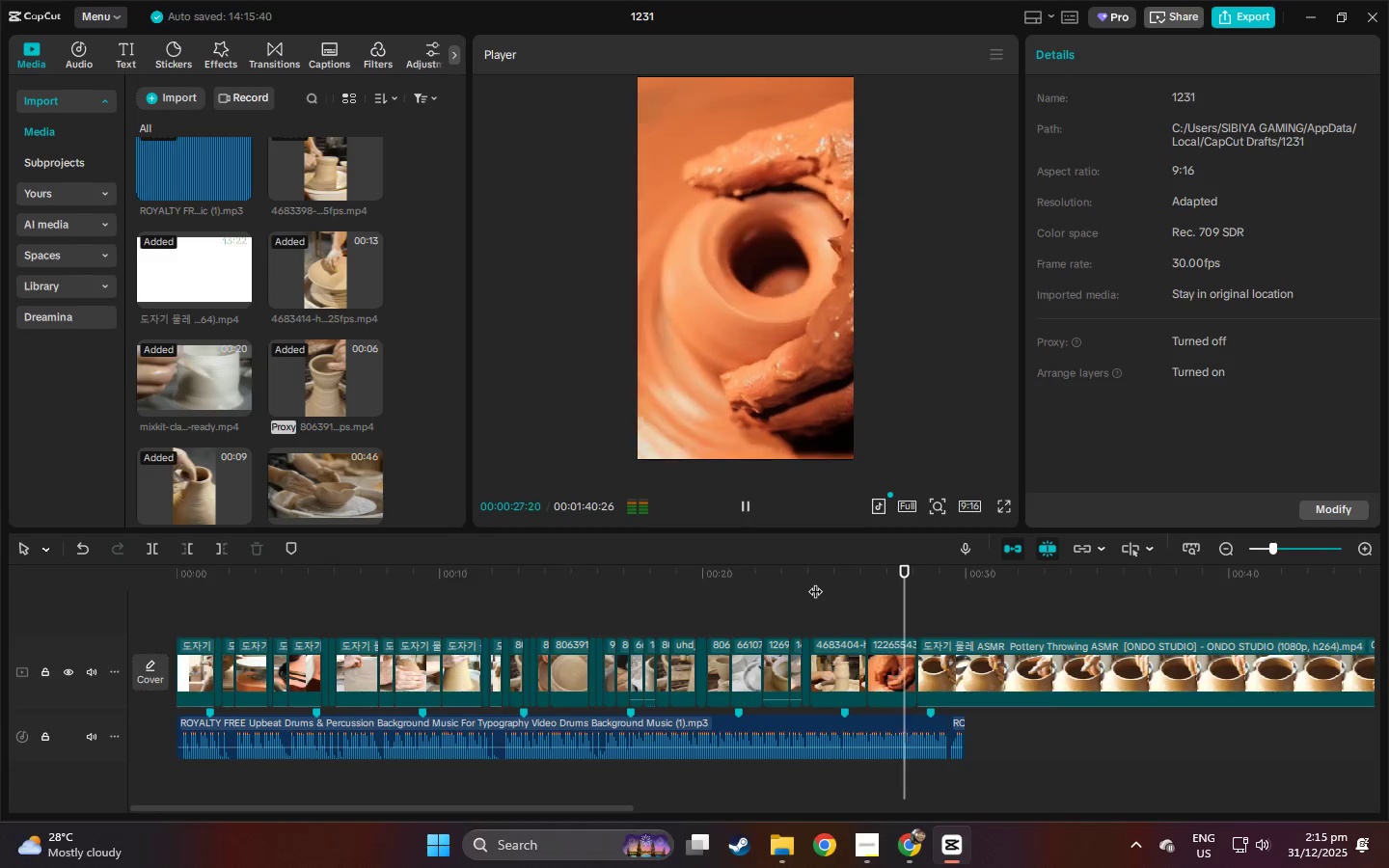 
key(Space)
 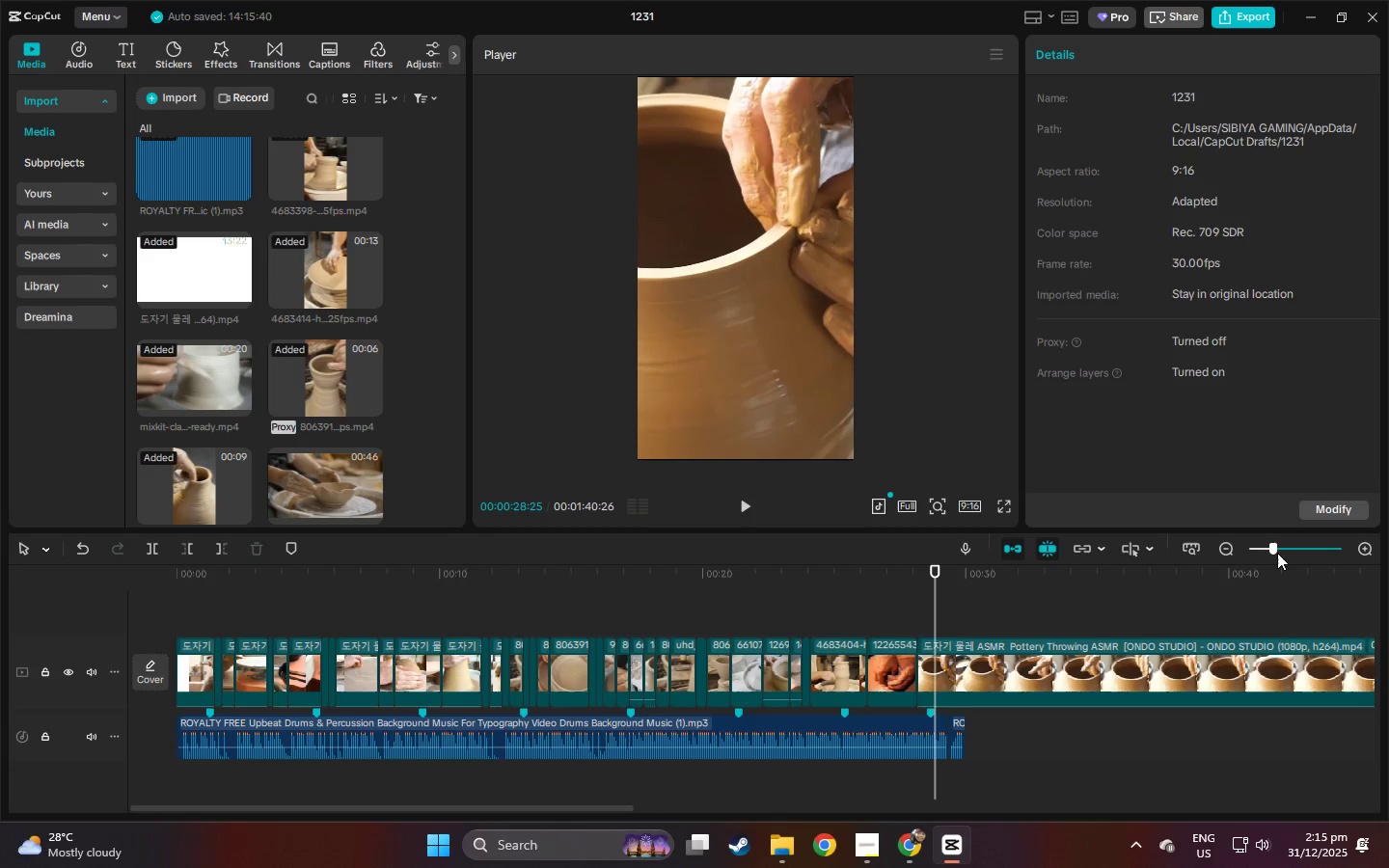 
left_click_drag(start_coordinate=[1276, 550], to_coordinate=[1326, 555])
 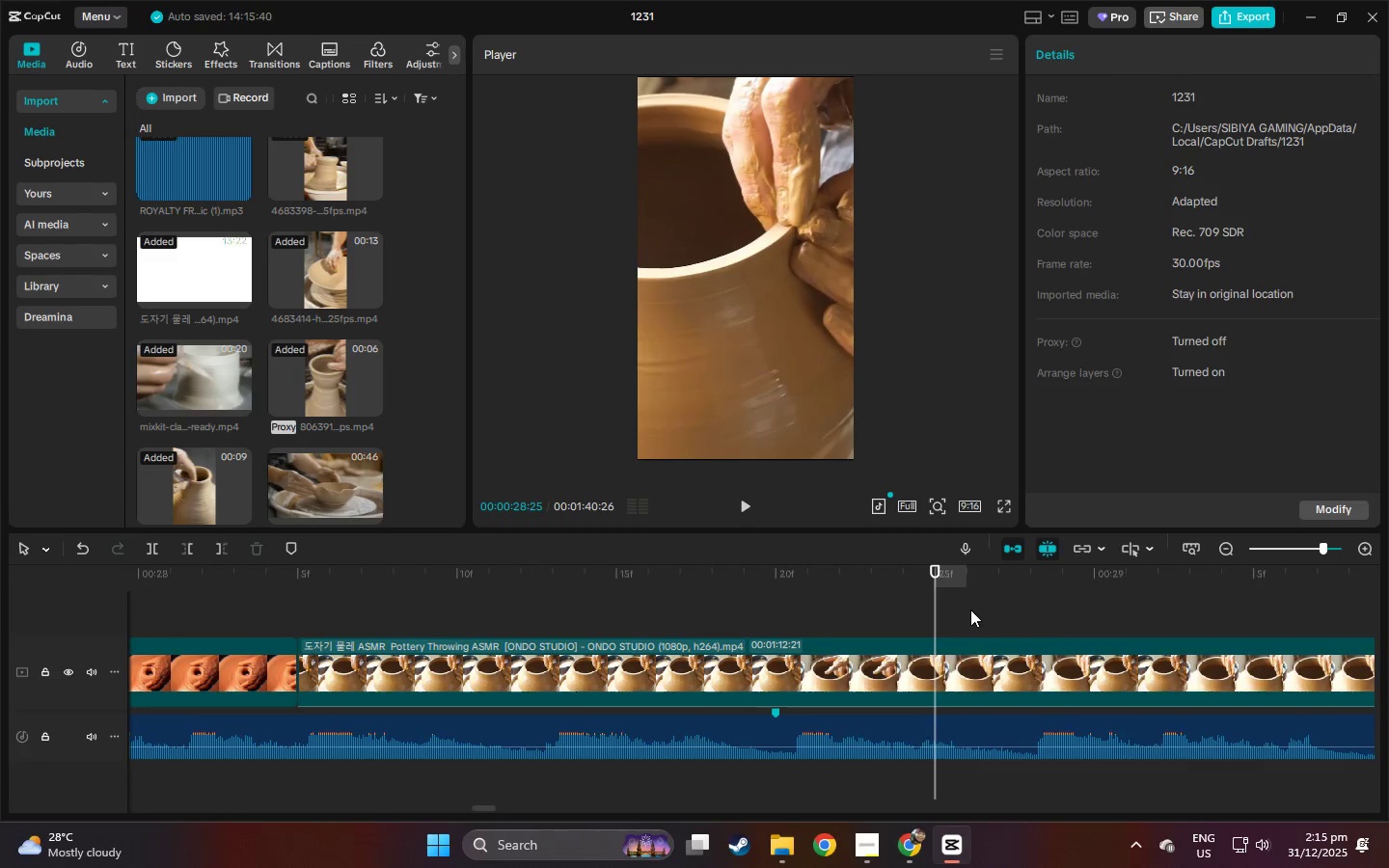 
key(Space)
 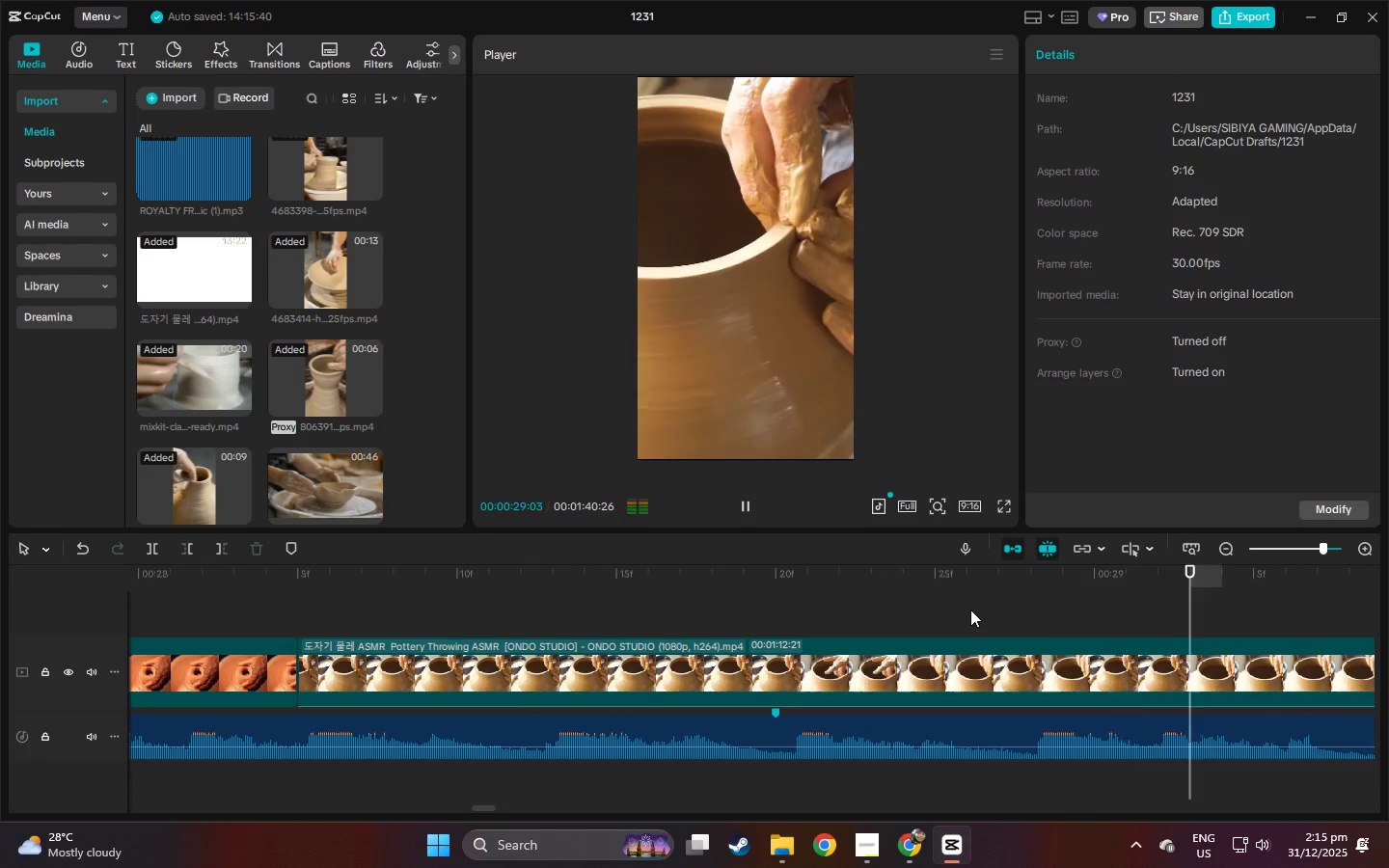 
key(Space)
 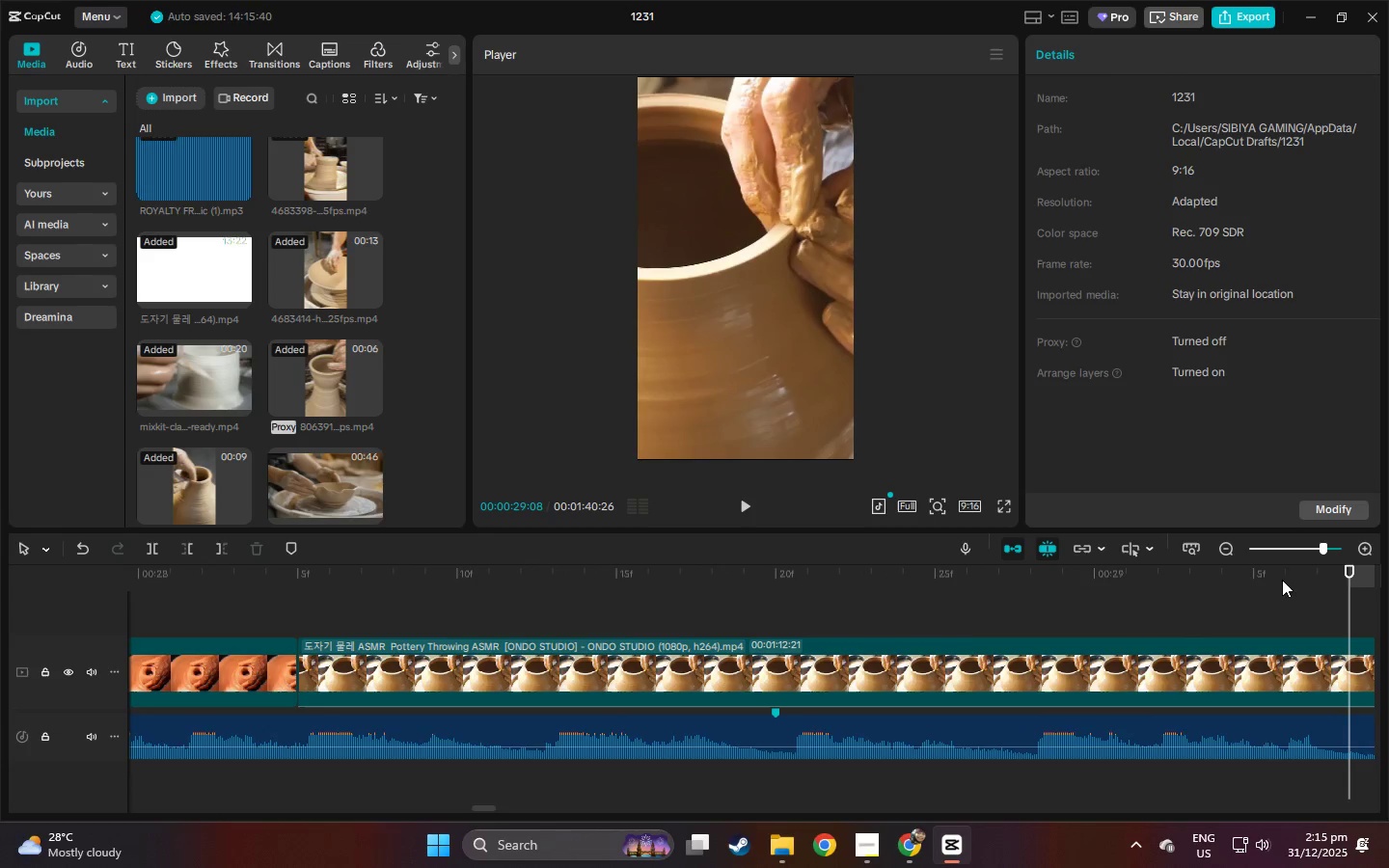 
left_click([1284, 548])
 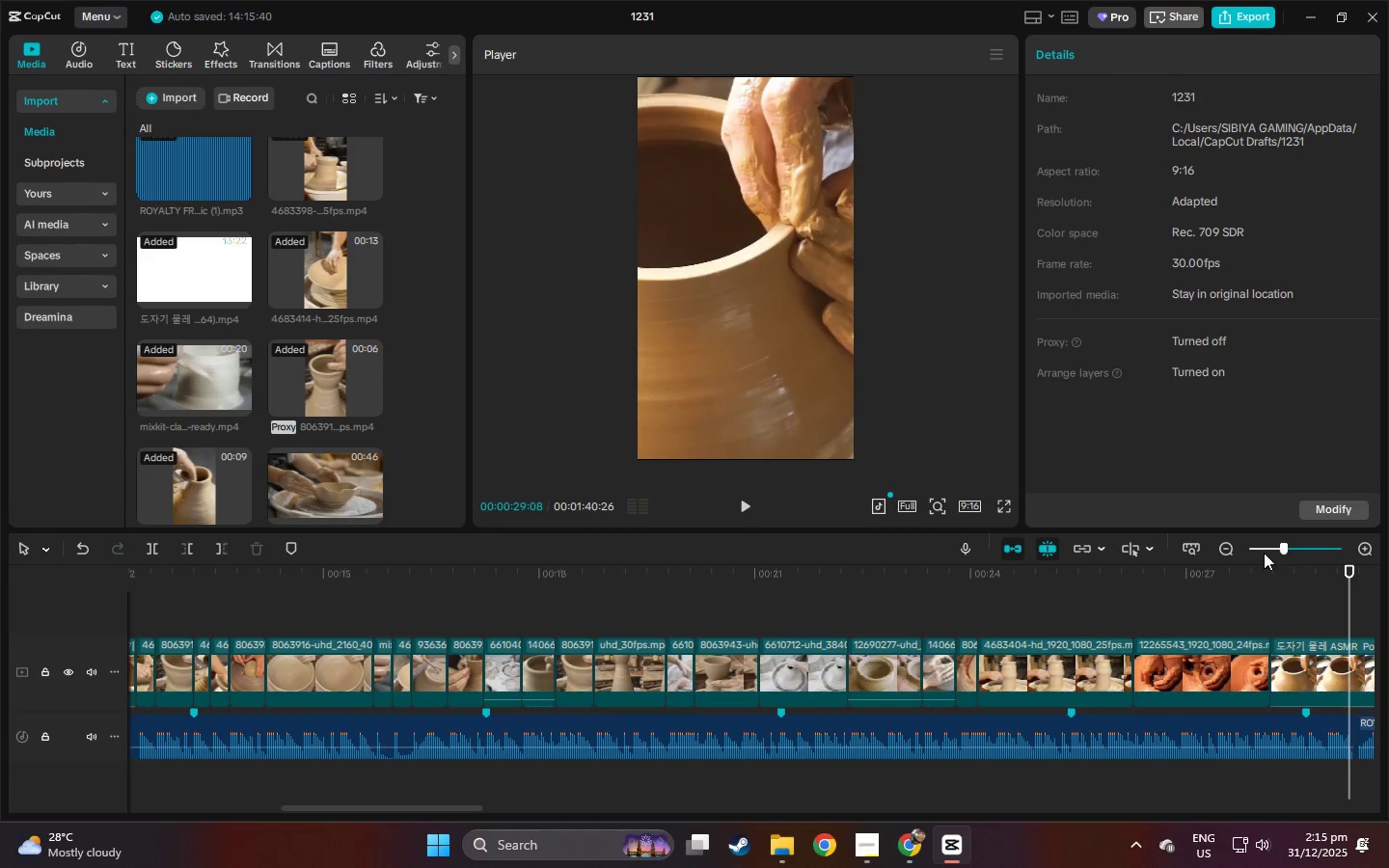 
key(Space)
 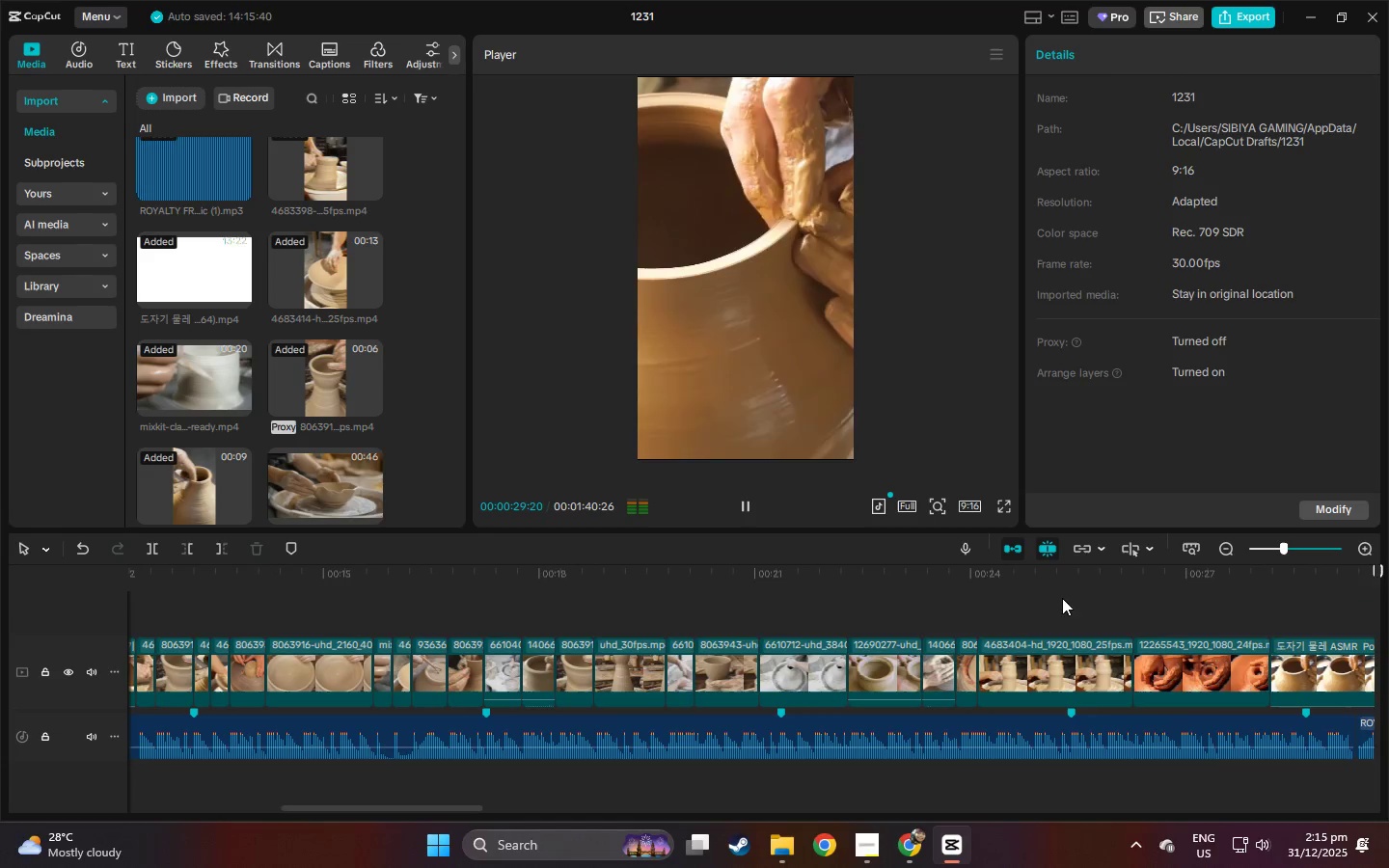 
left_click_drag(start_coordinate=[1052, 583], to_coordinate=[1167, 583])
 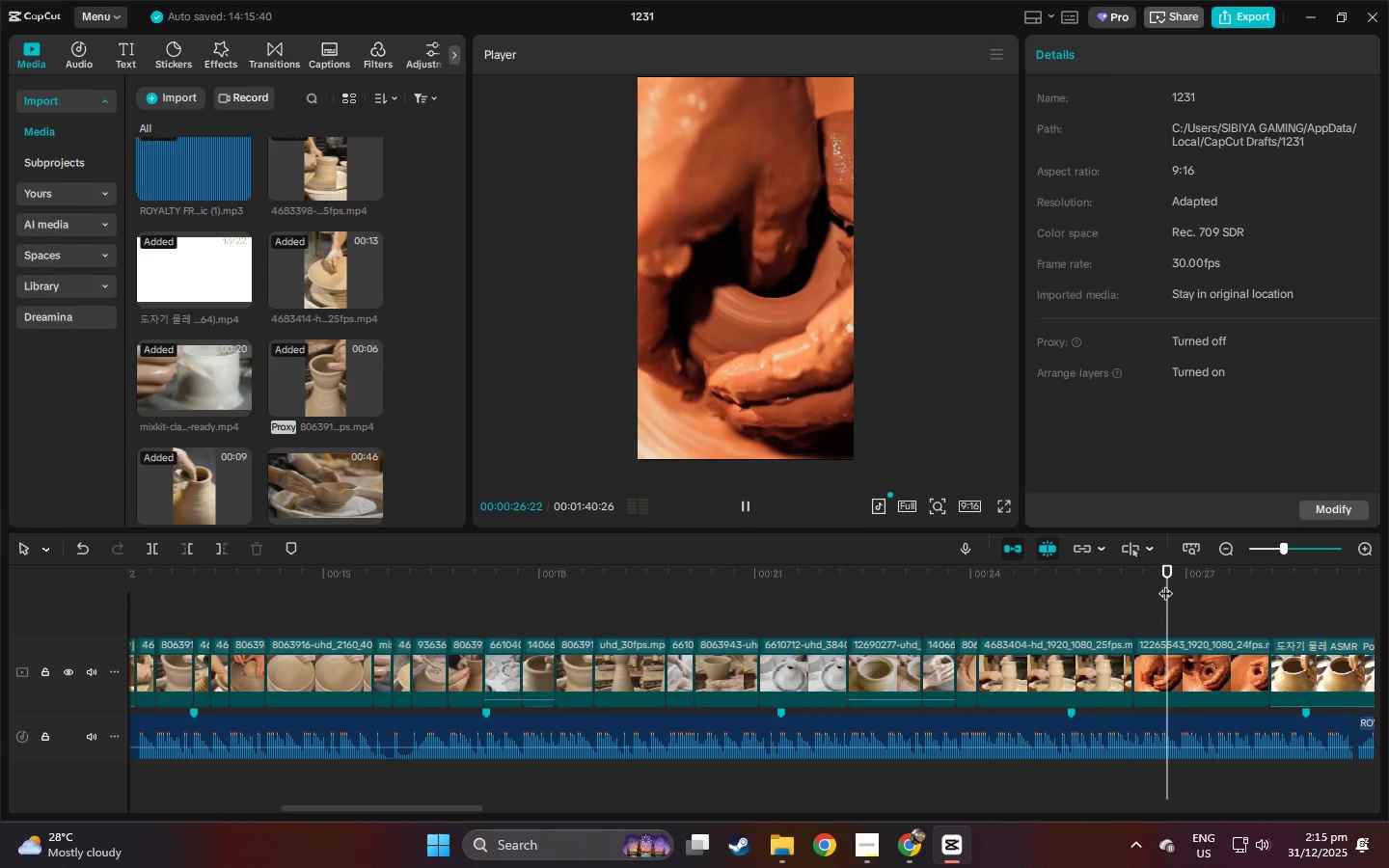 
key(Space)
 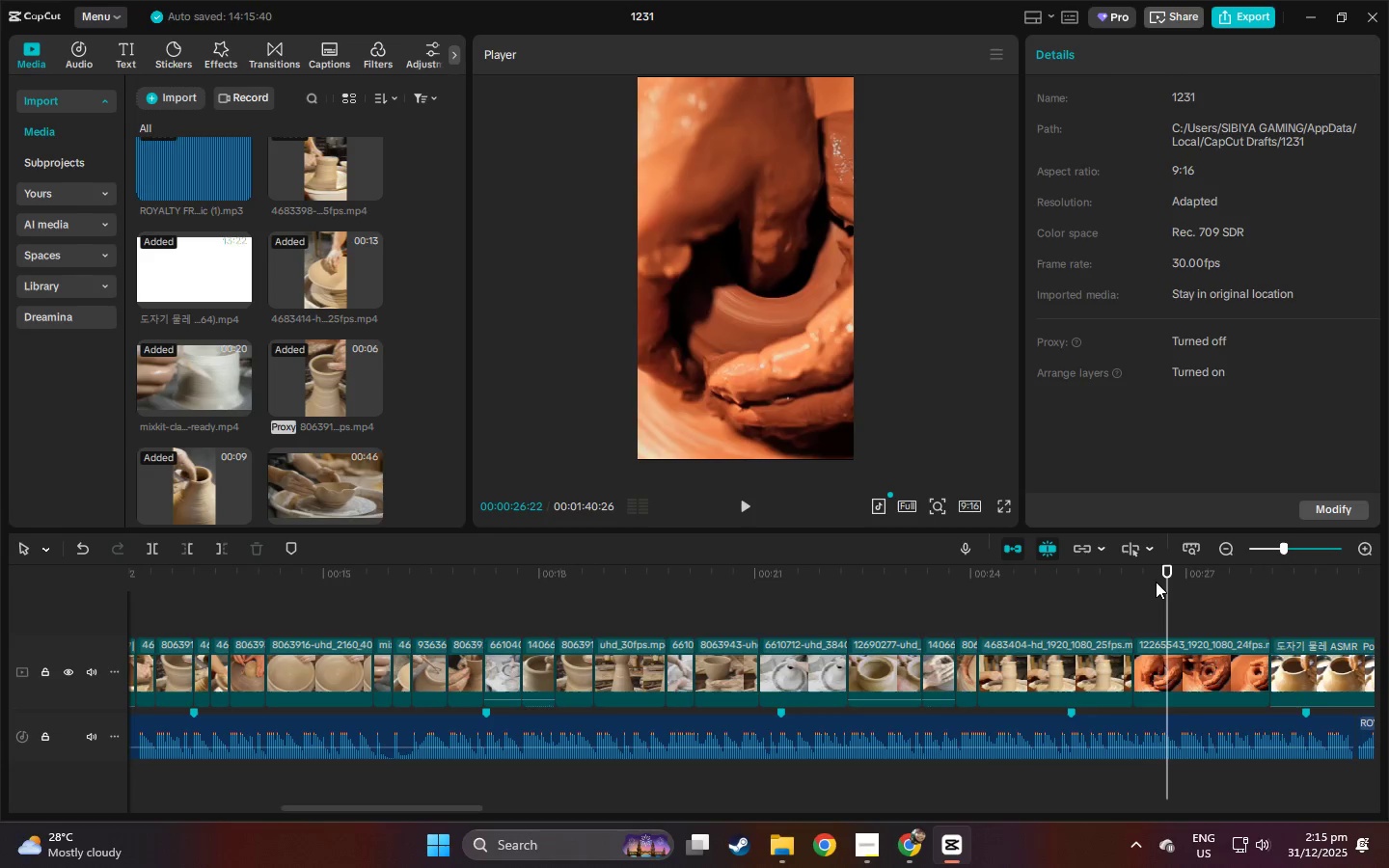 
key(Space)
 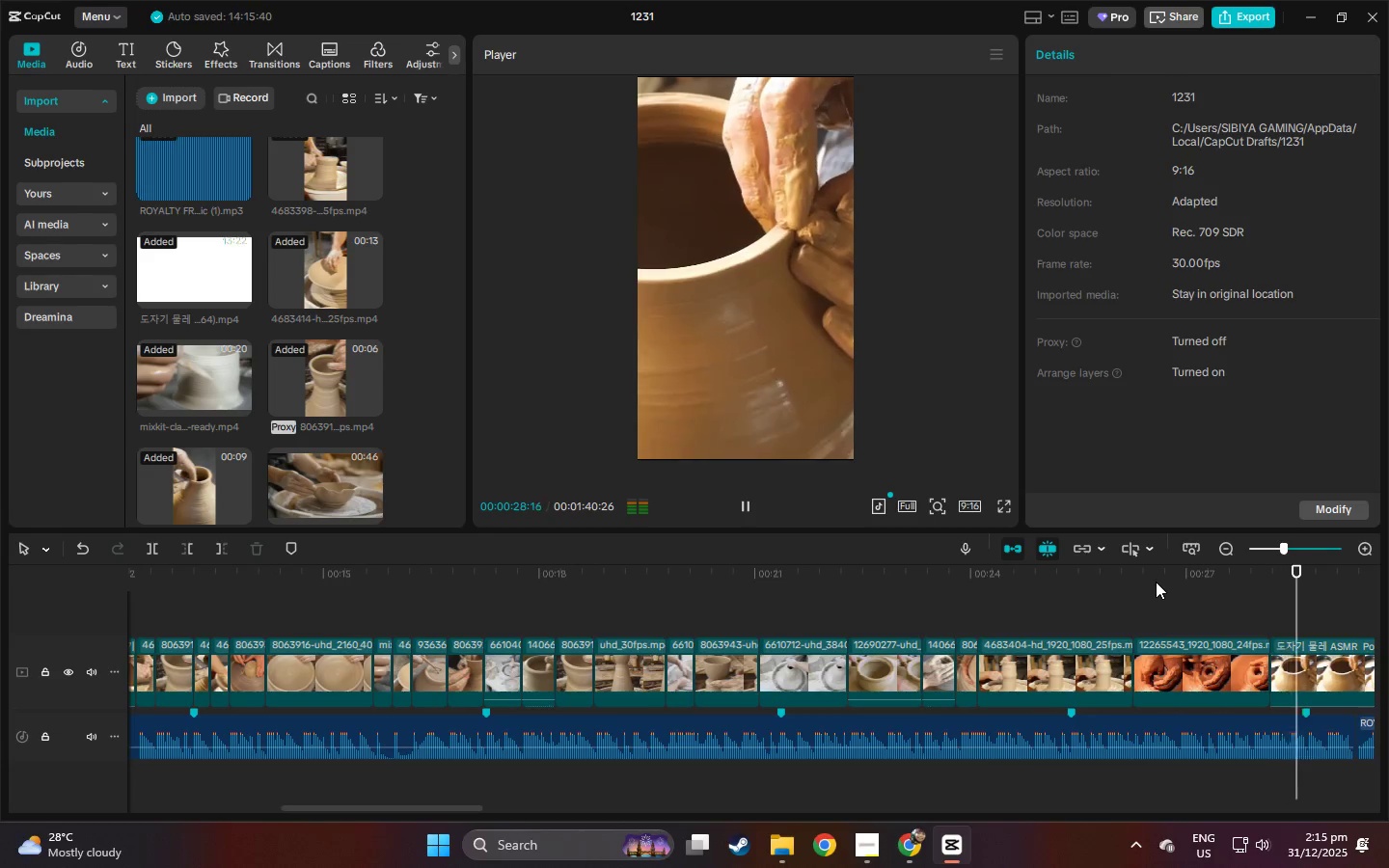 
key(Space)
 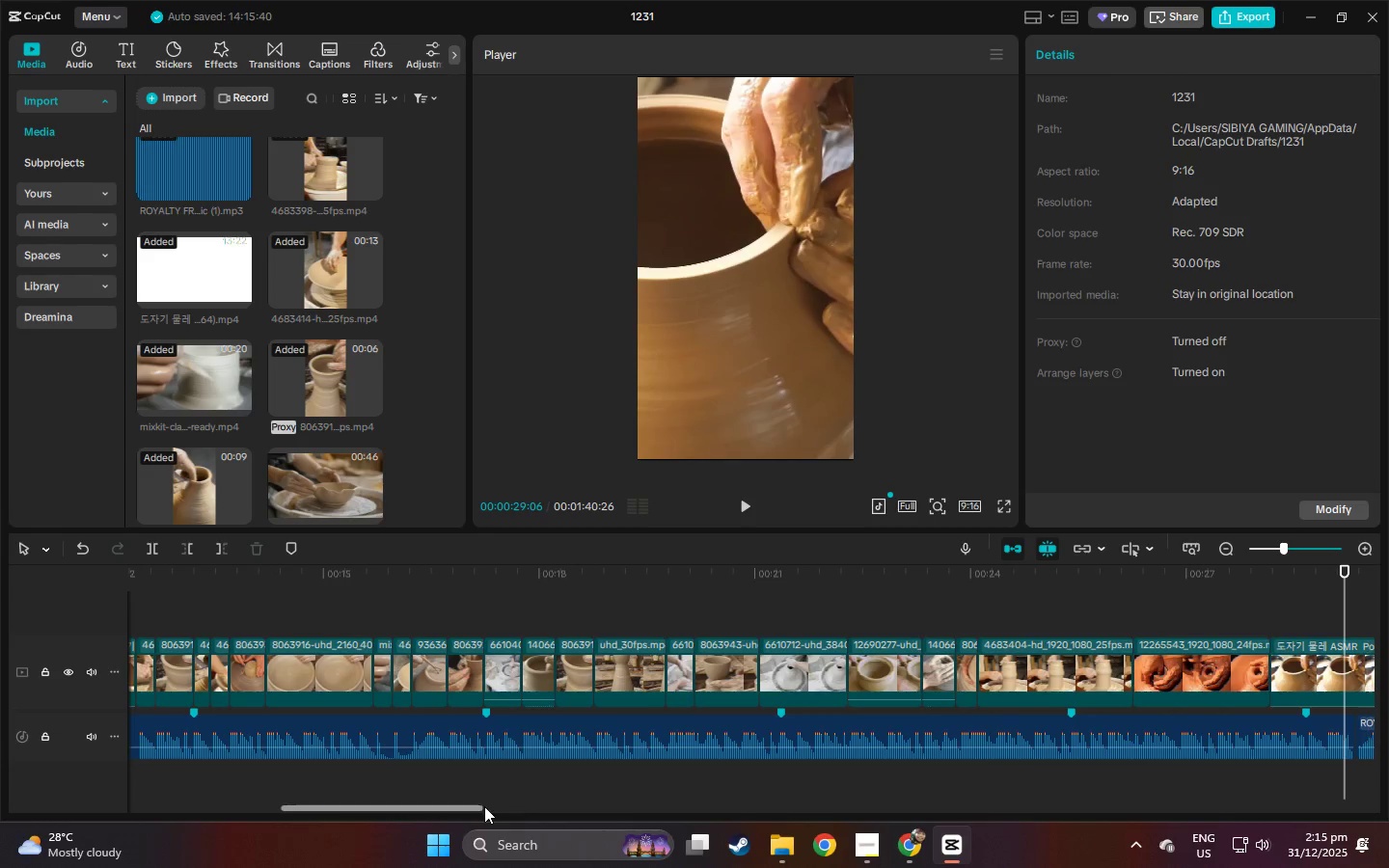 
left_click_drag(start_coordinate=[470, 807], to_coordinate=[531, 807])
 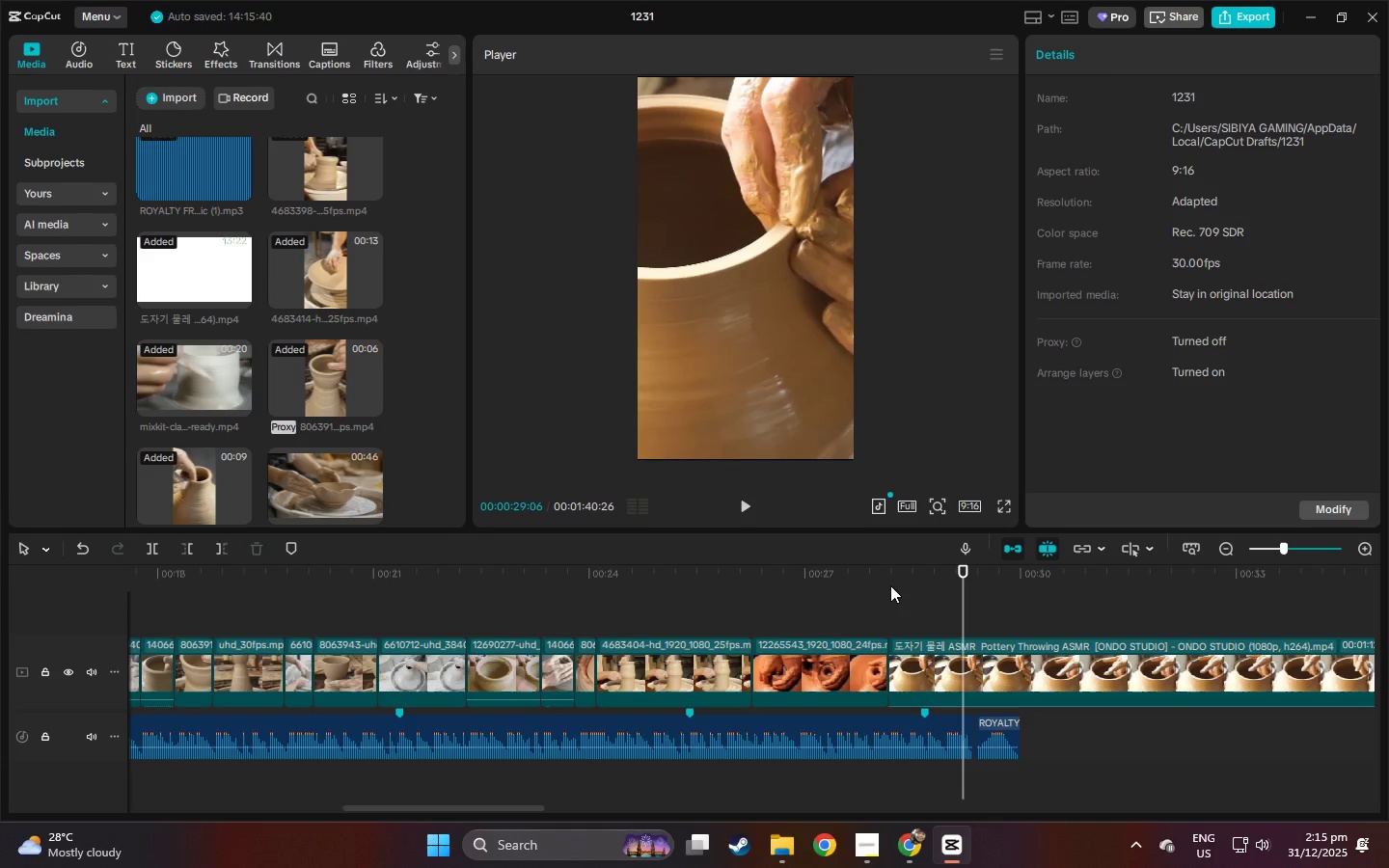 
left_click([874, 576])
 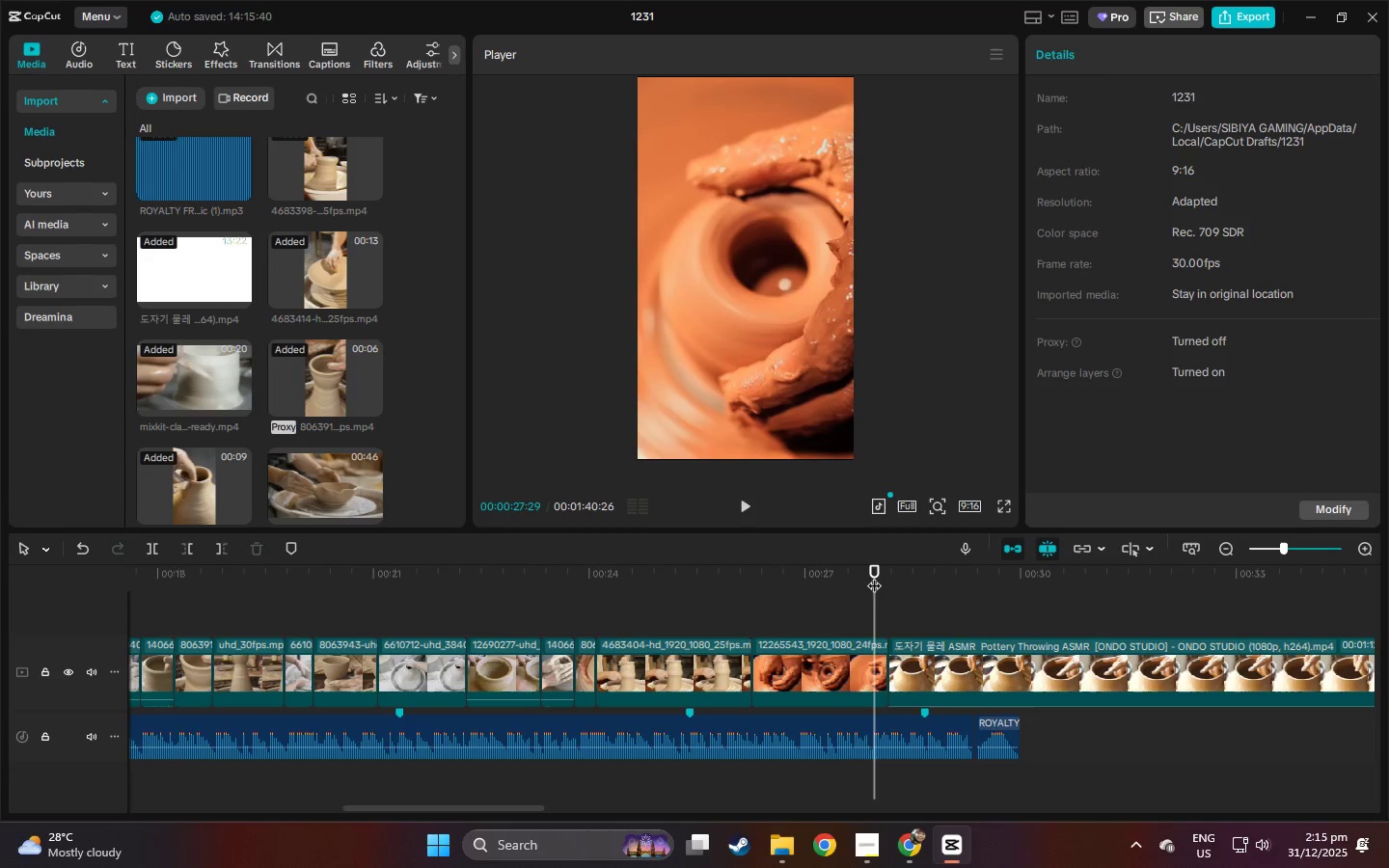 
key(Space)
 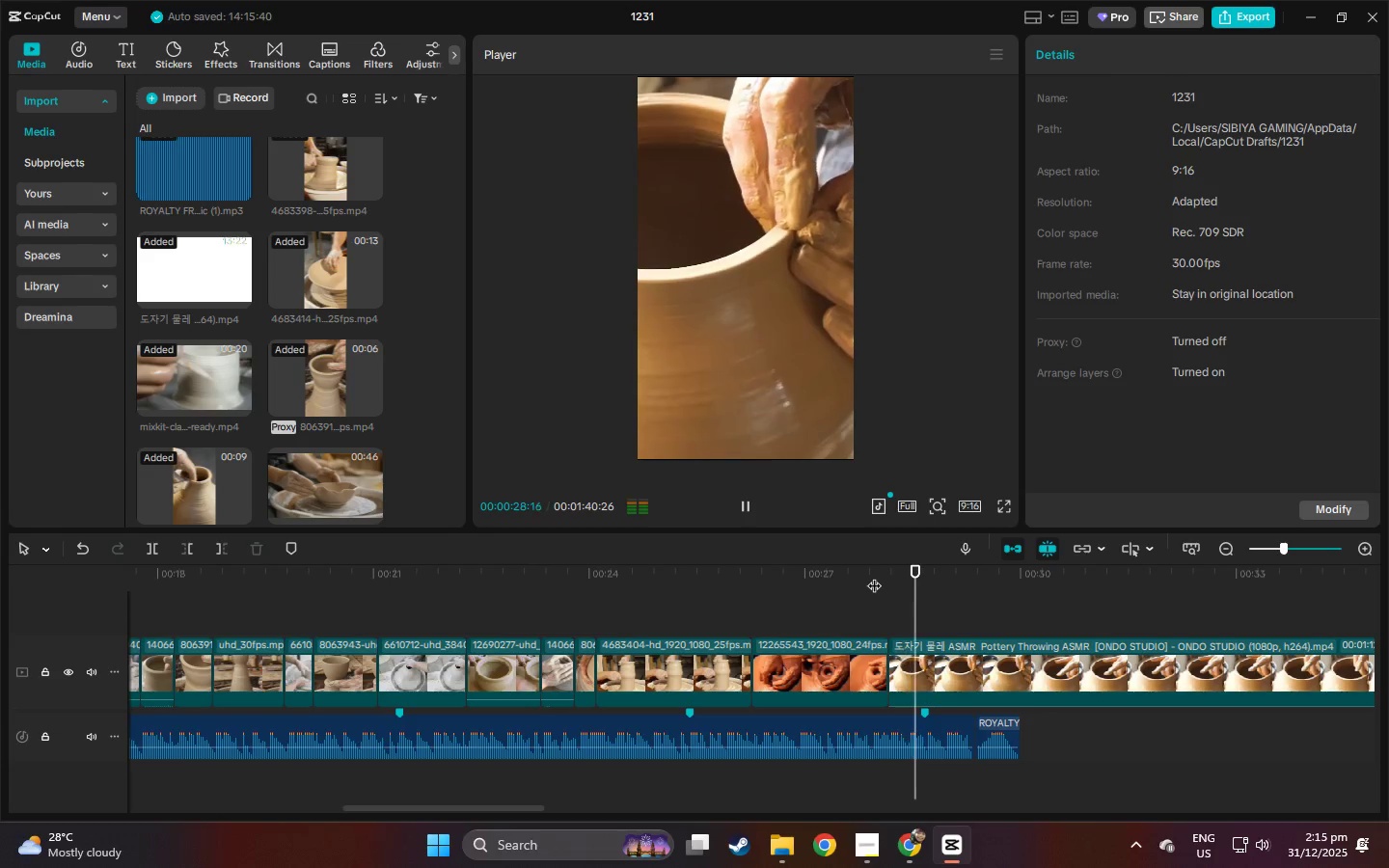 
key(Space)
 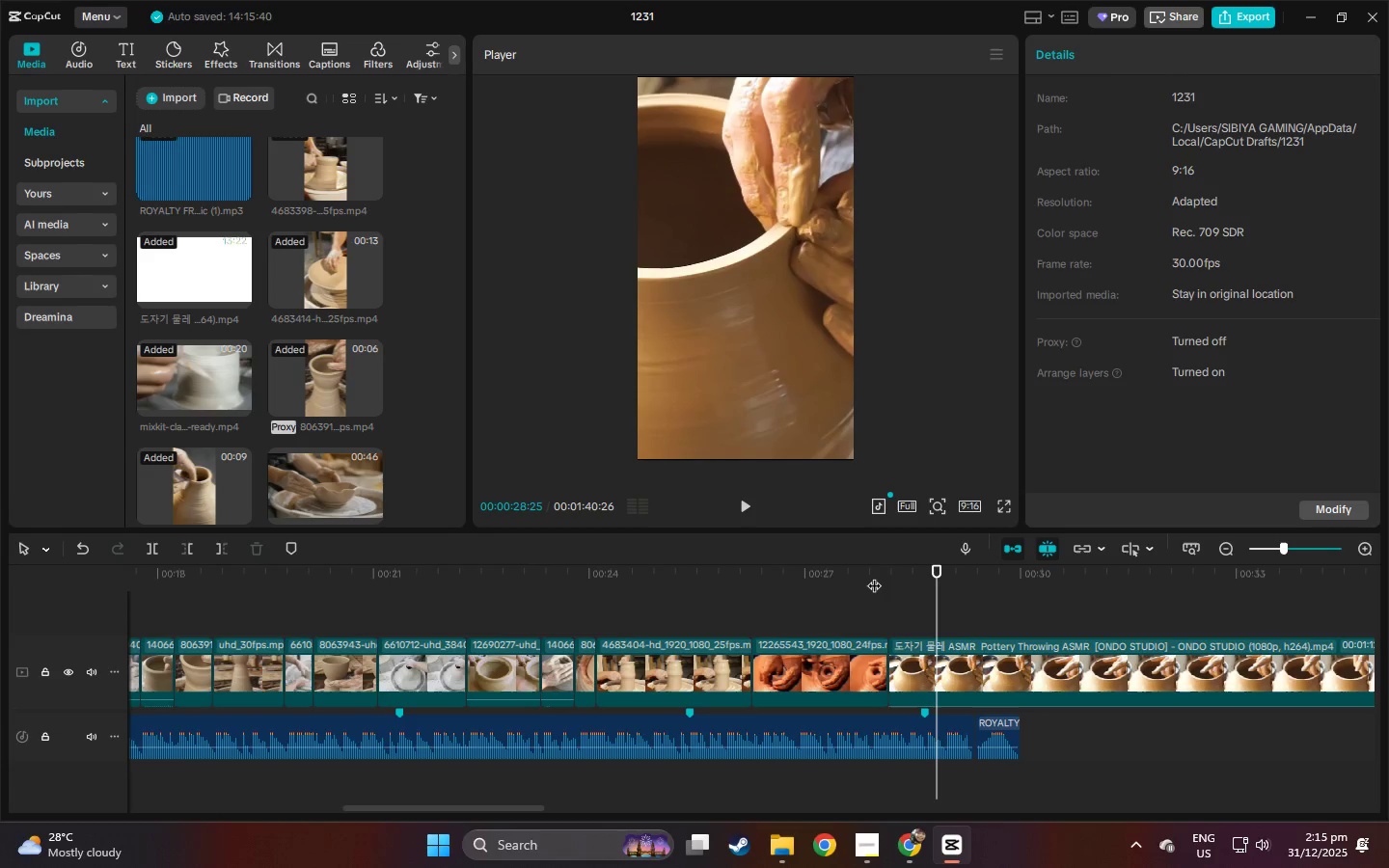 
key(Space)
 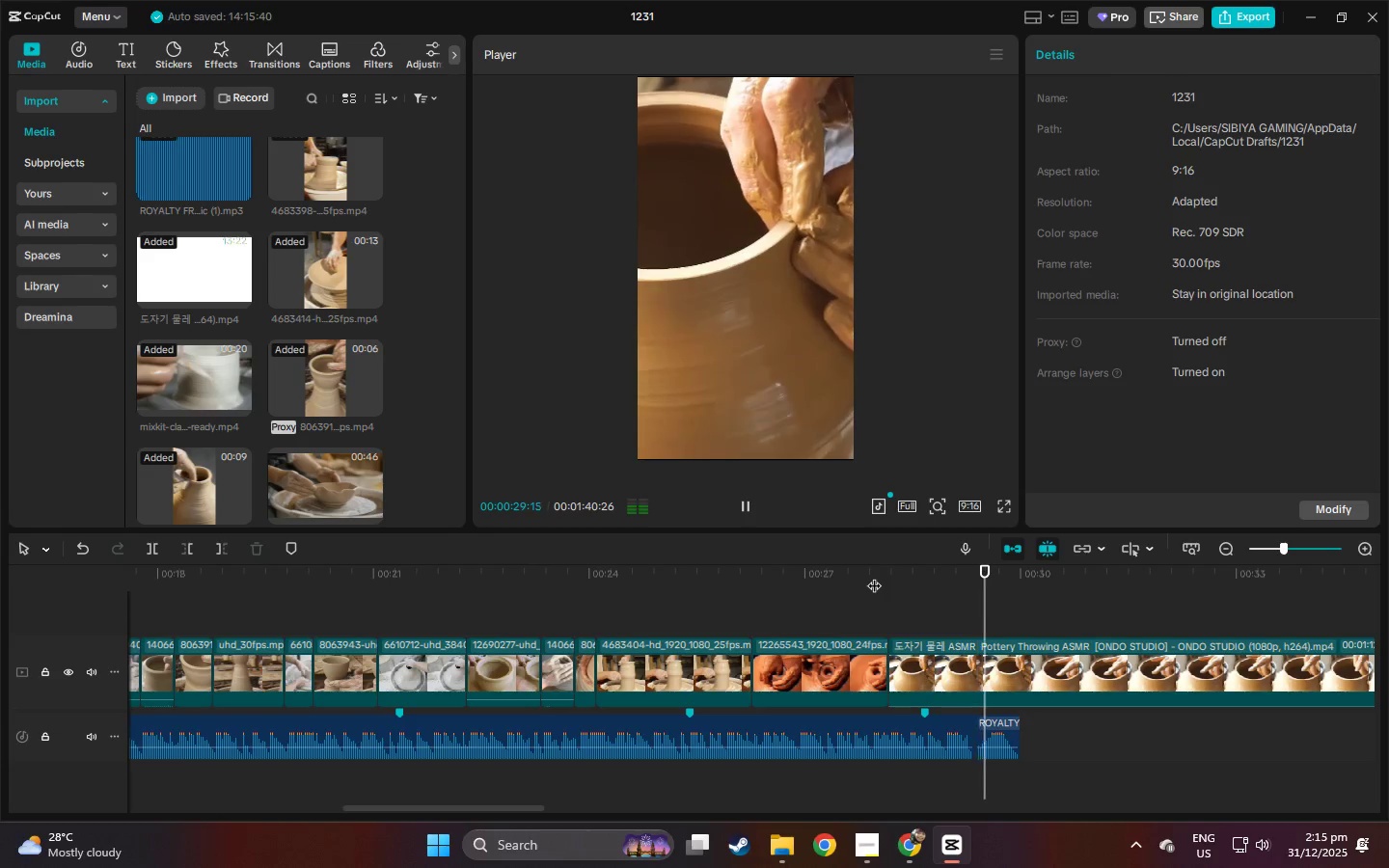 
key(Space)
 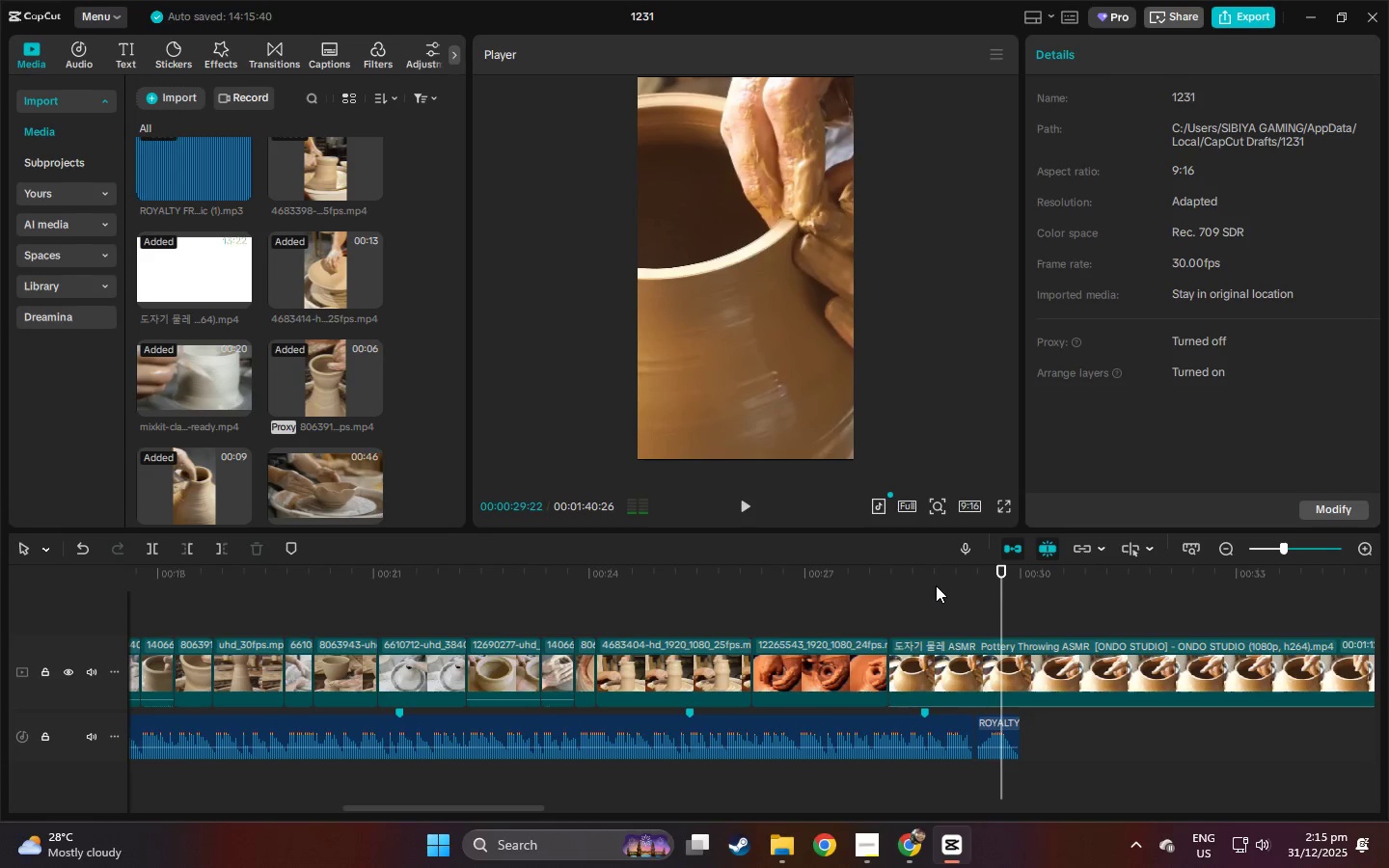 
left_click_drag(start_coordinate=[936, 584], to_coordinate=[964, 580])
 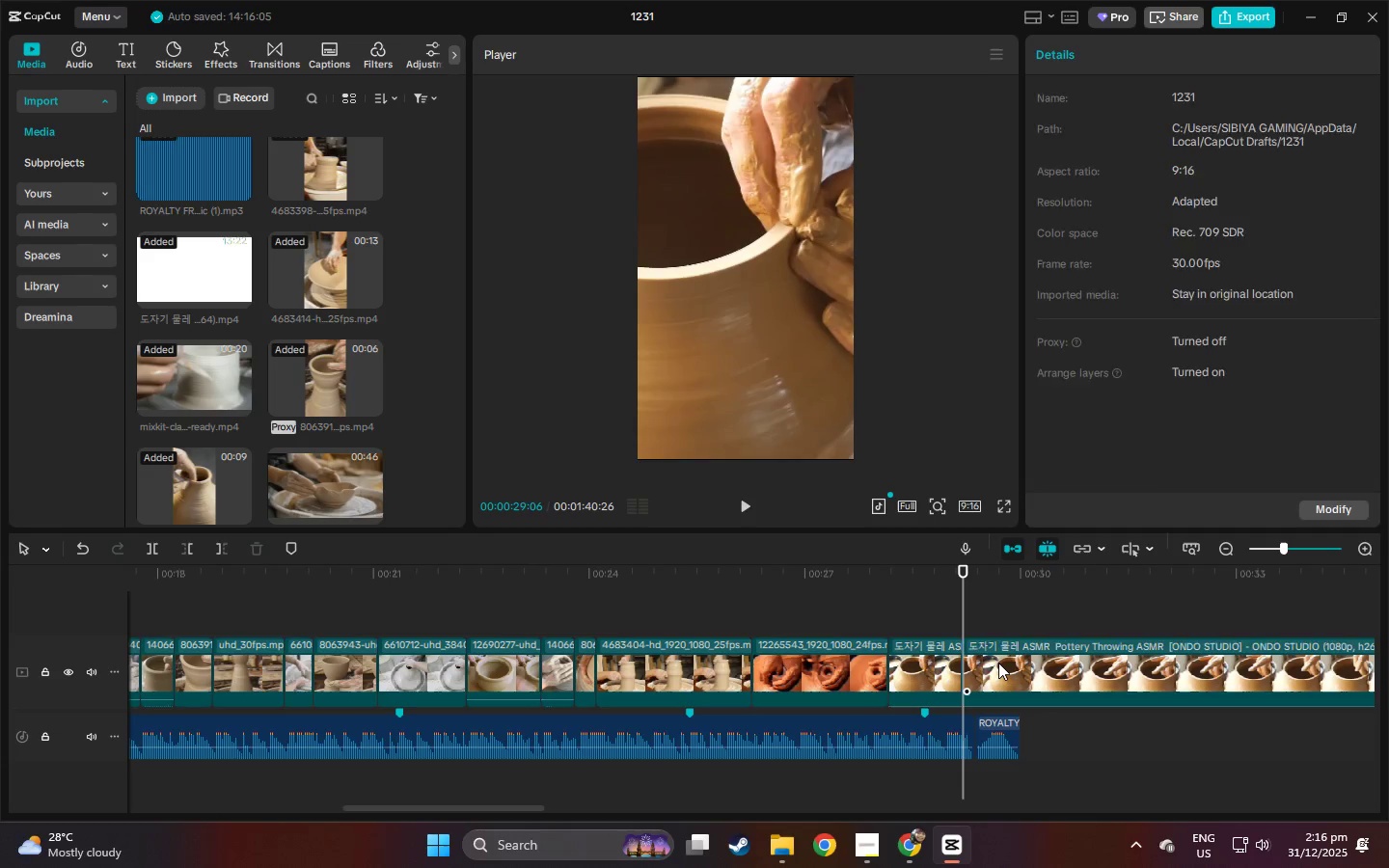 
key(Control+ControlLeft)
 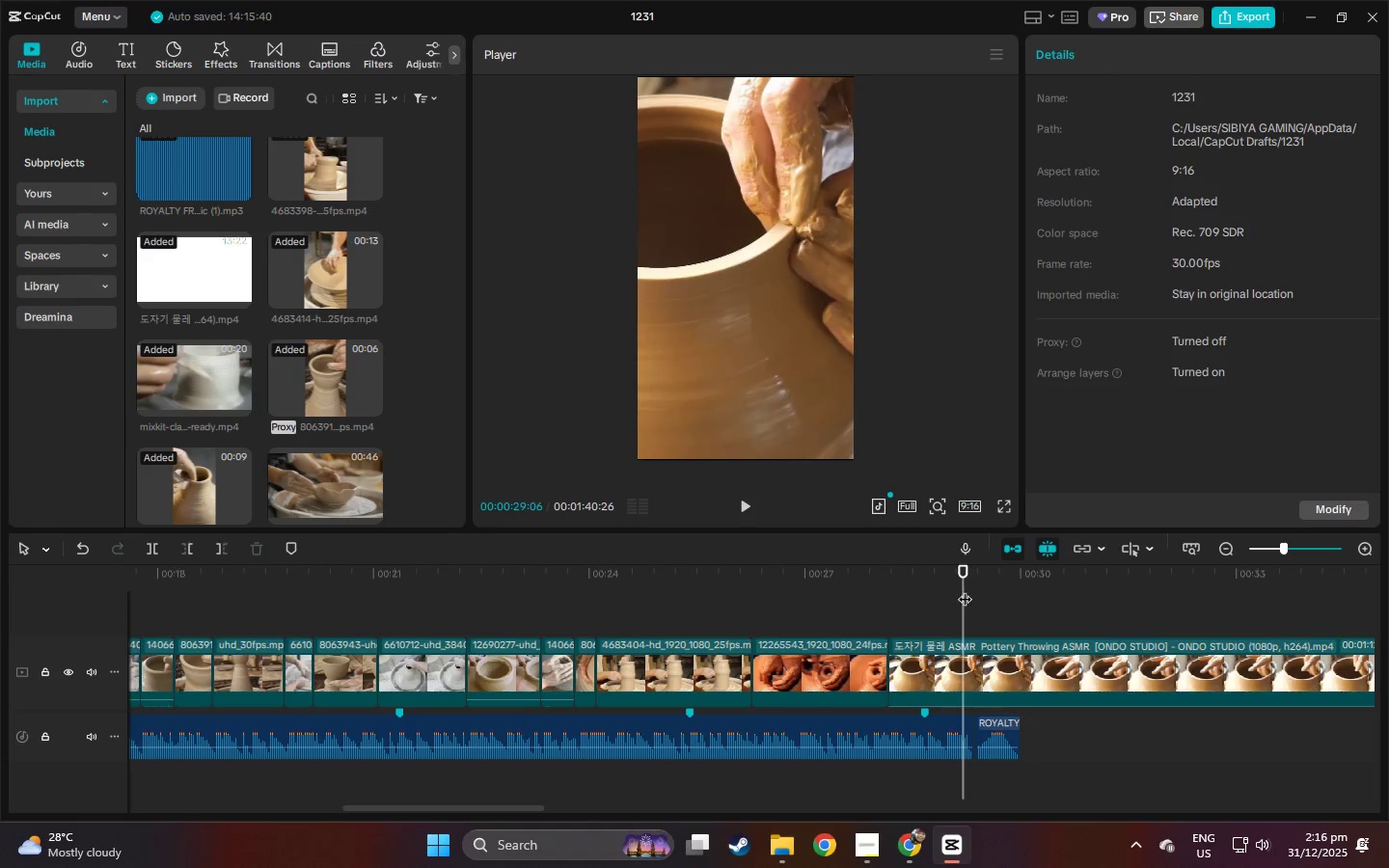 
key(Control+B)
 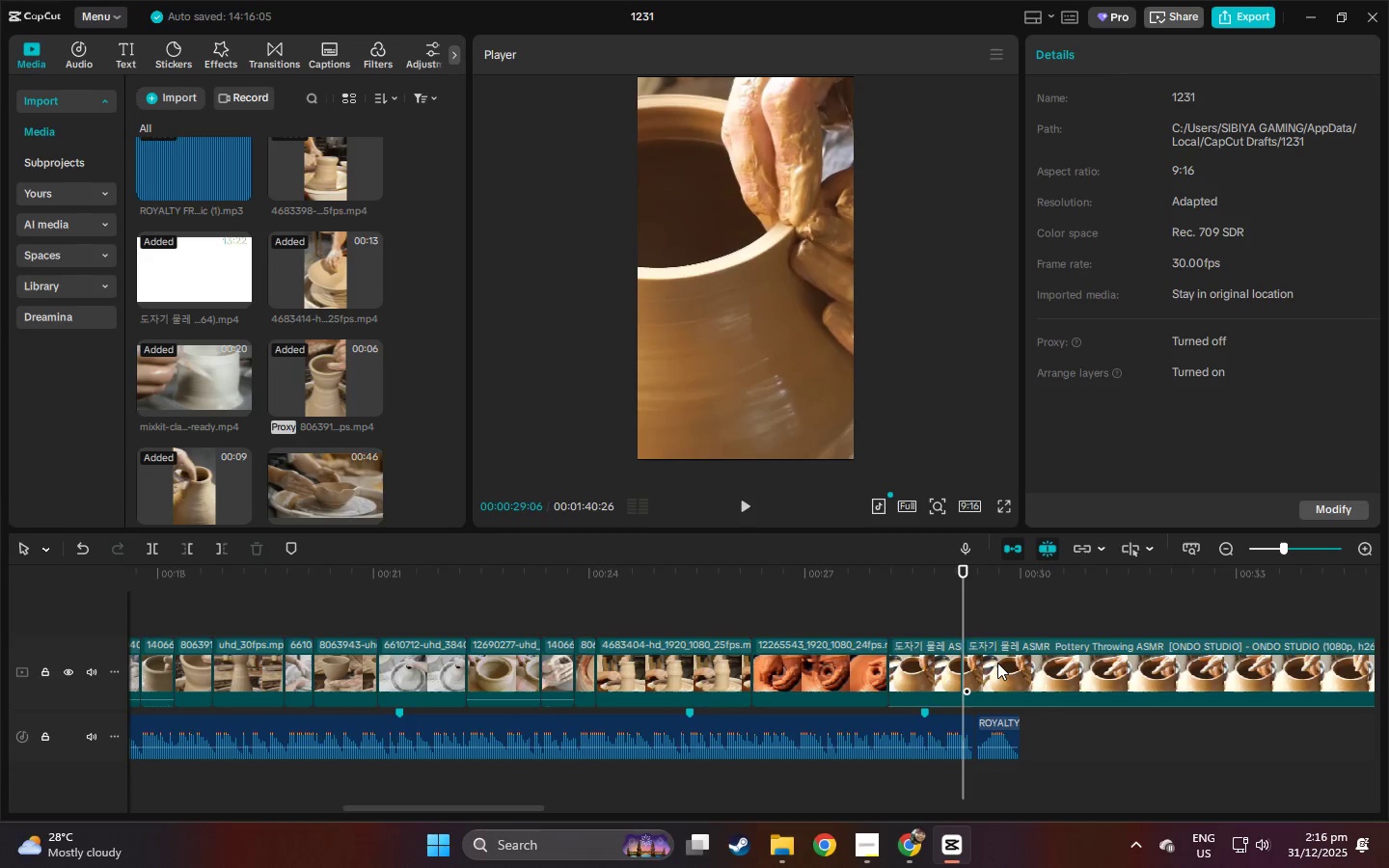 
left_click([998, 663])
 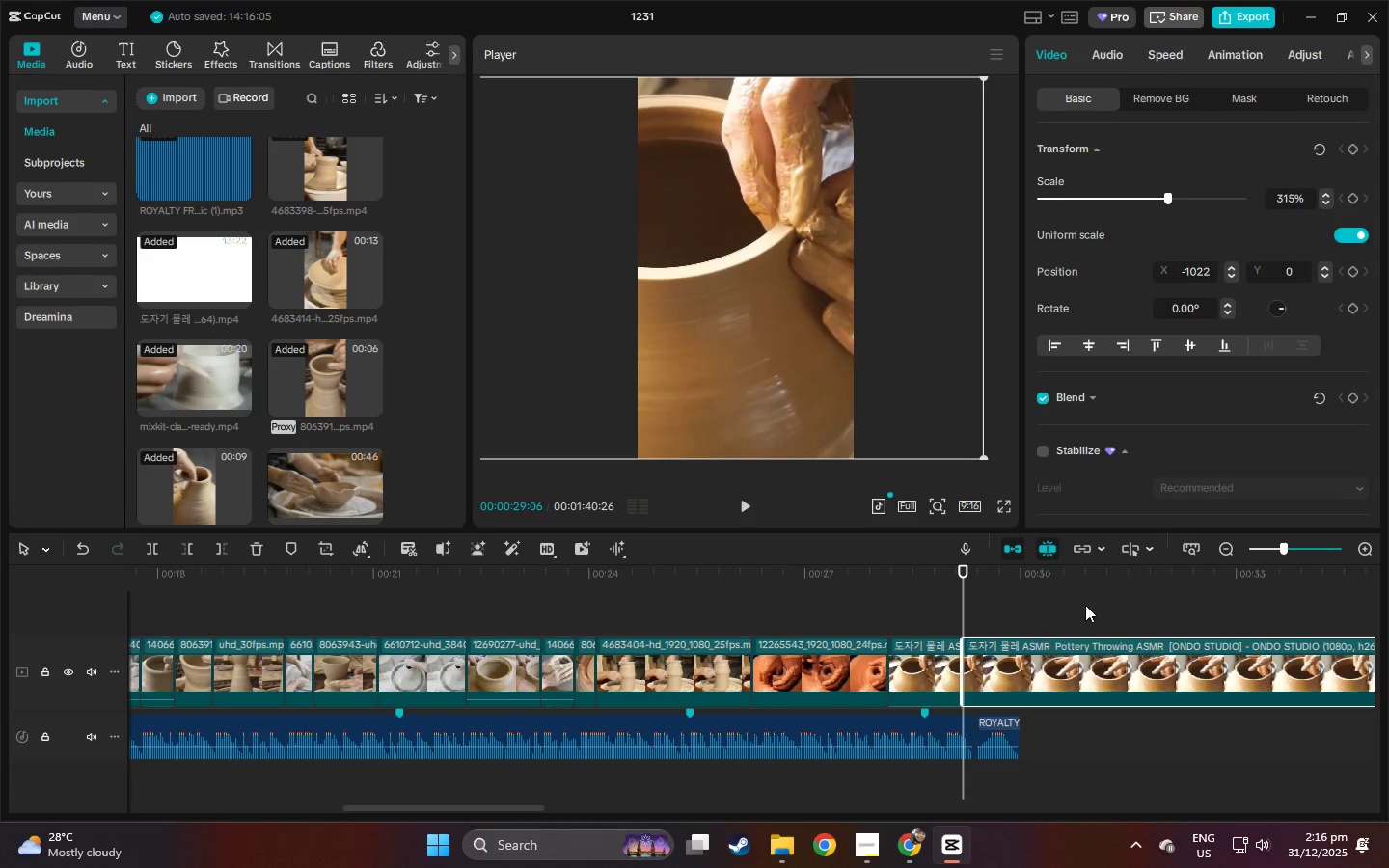 
left_click_drag(start_coordinate=[1110, 582], to_coordinate=[615, 625])
 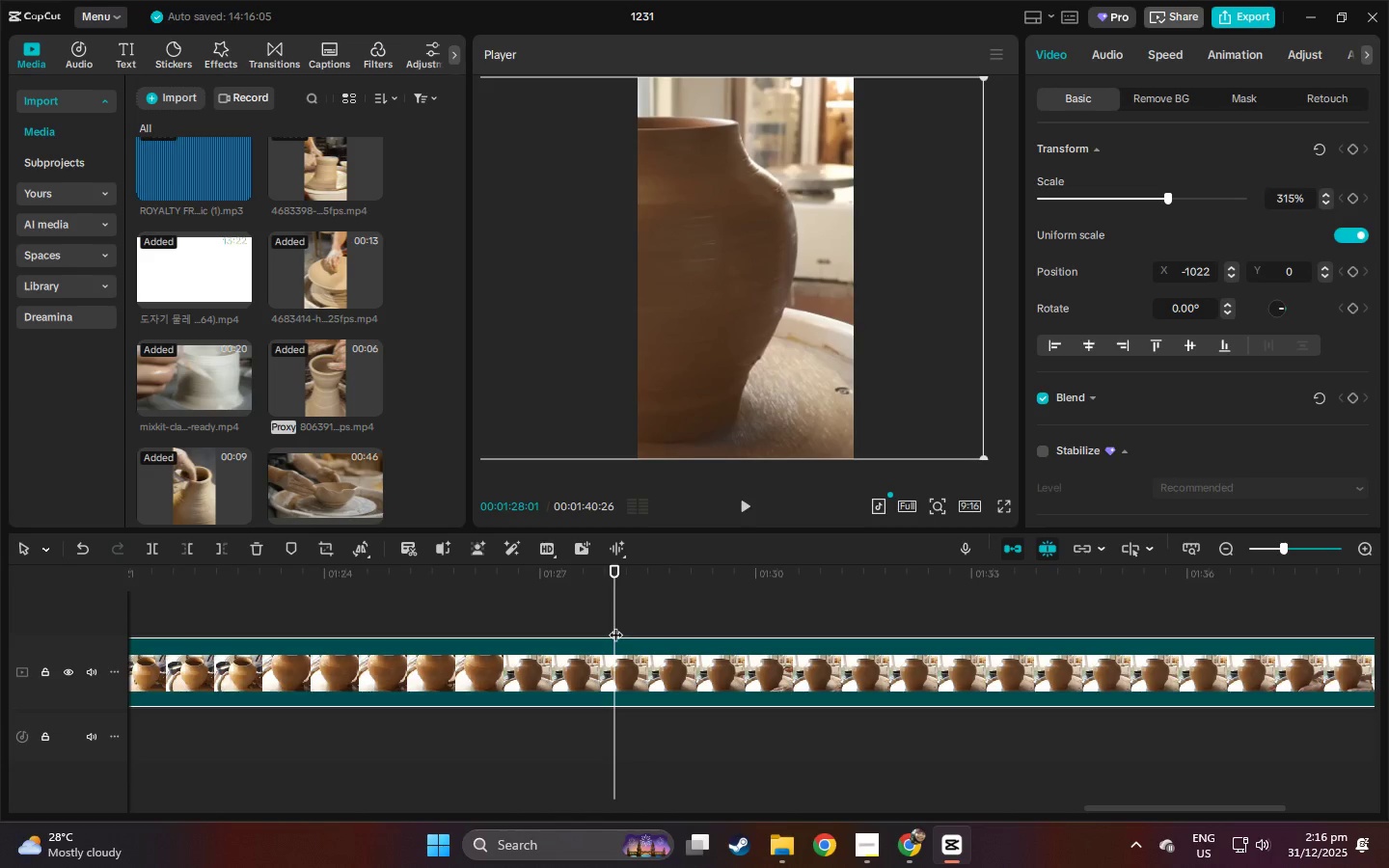 
key(Control+ControlLeft)
 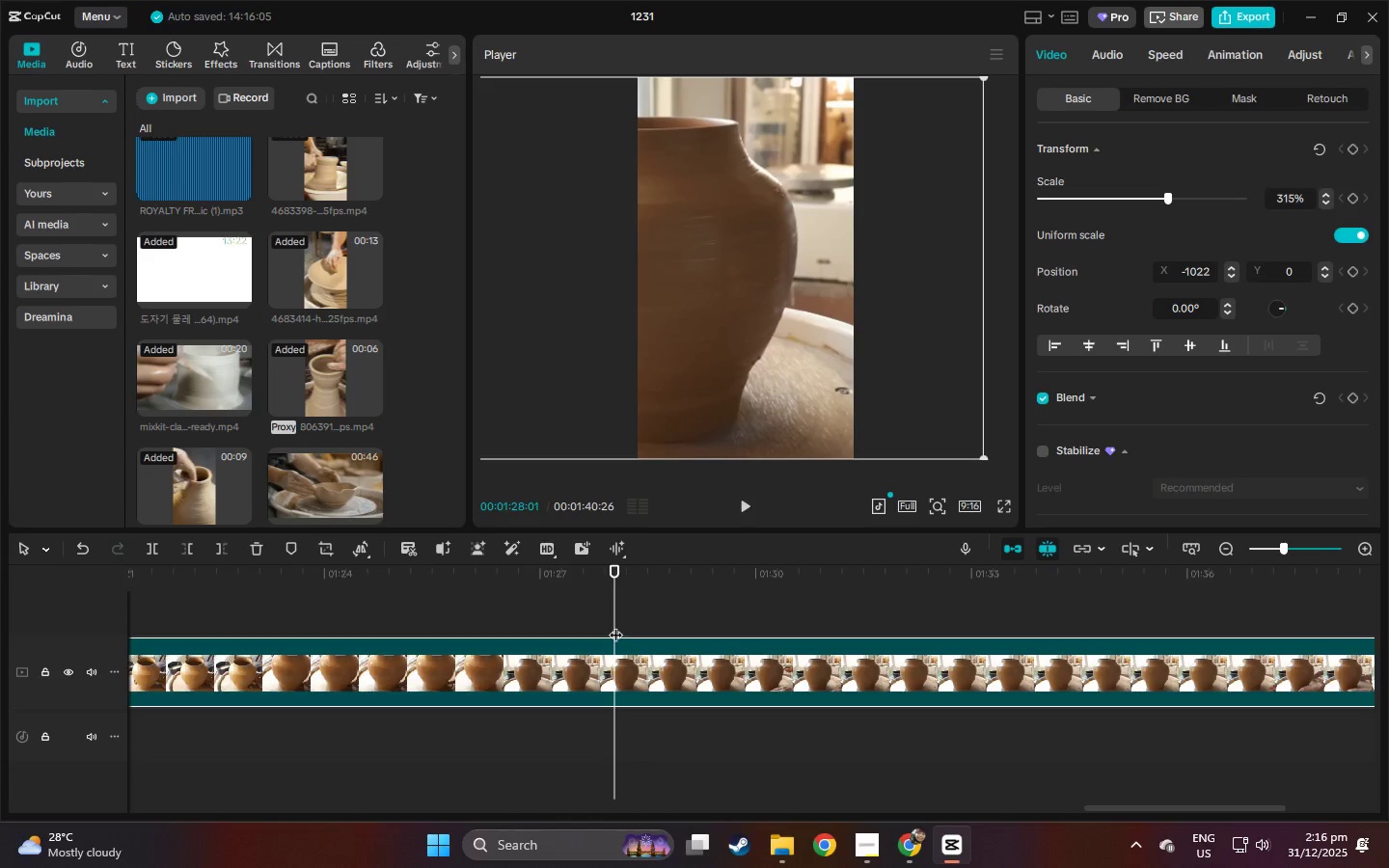 
key(Control+B)
 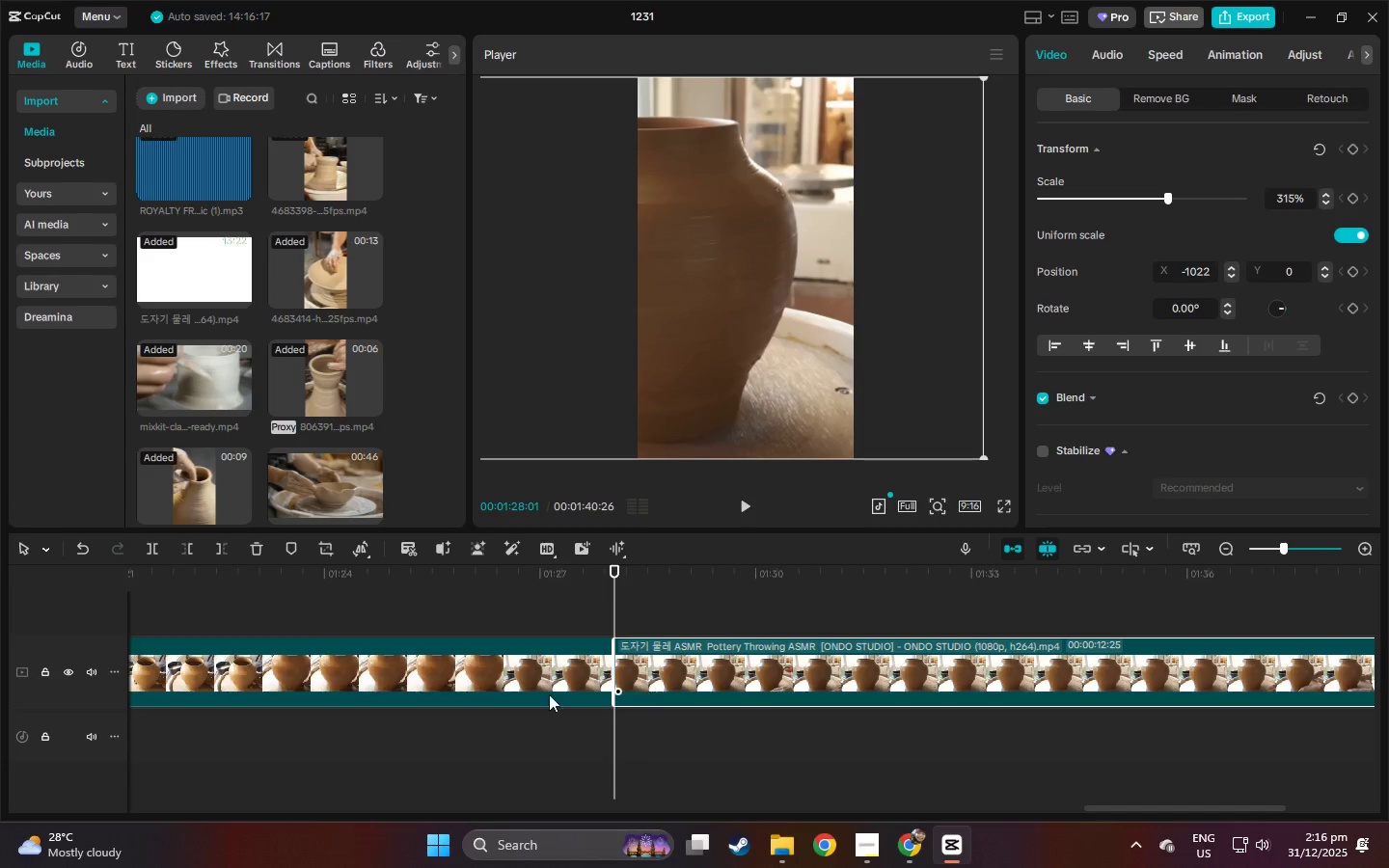 
left_click([499, 692])
 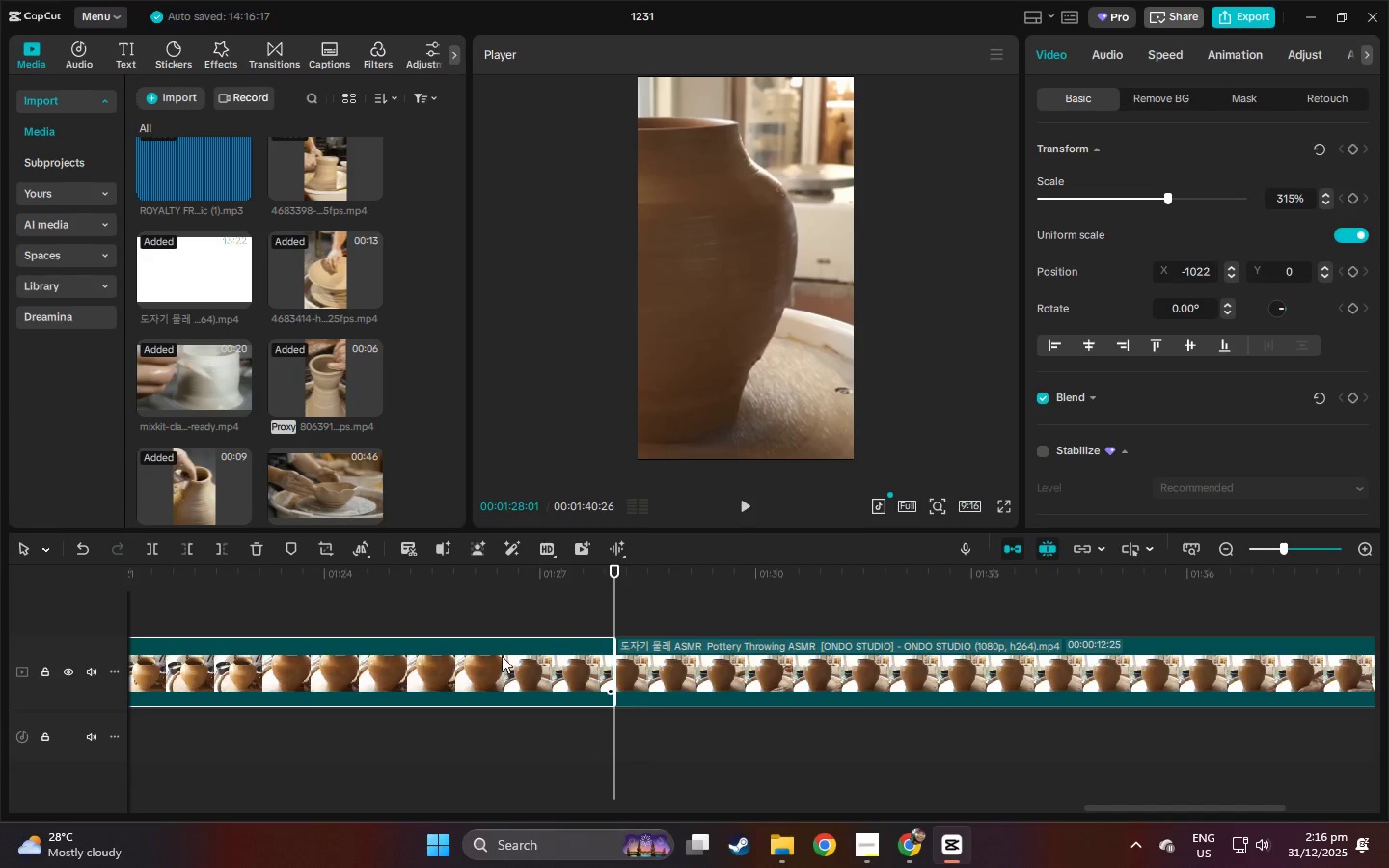 
key(Delete)
 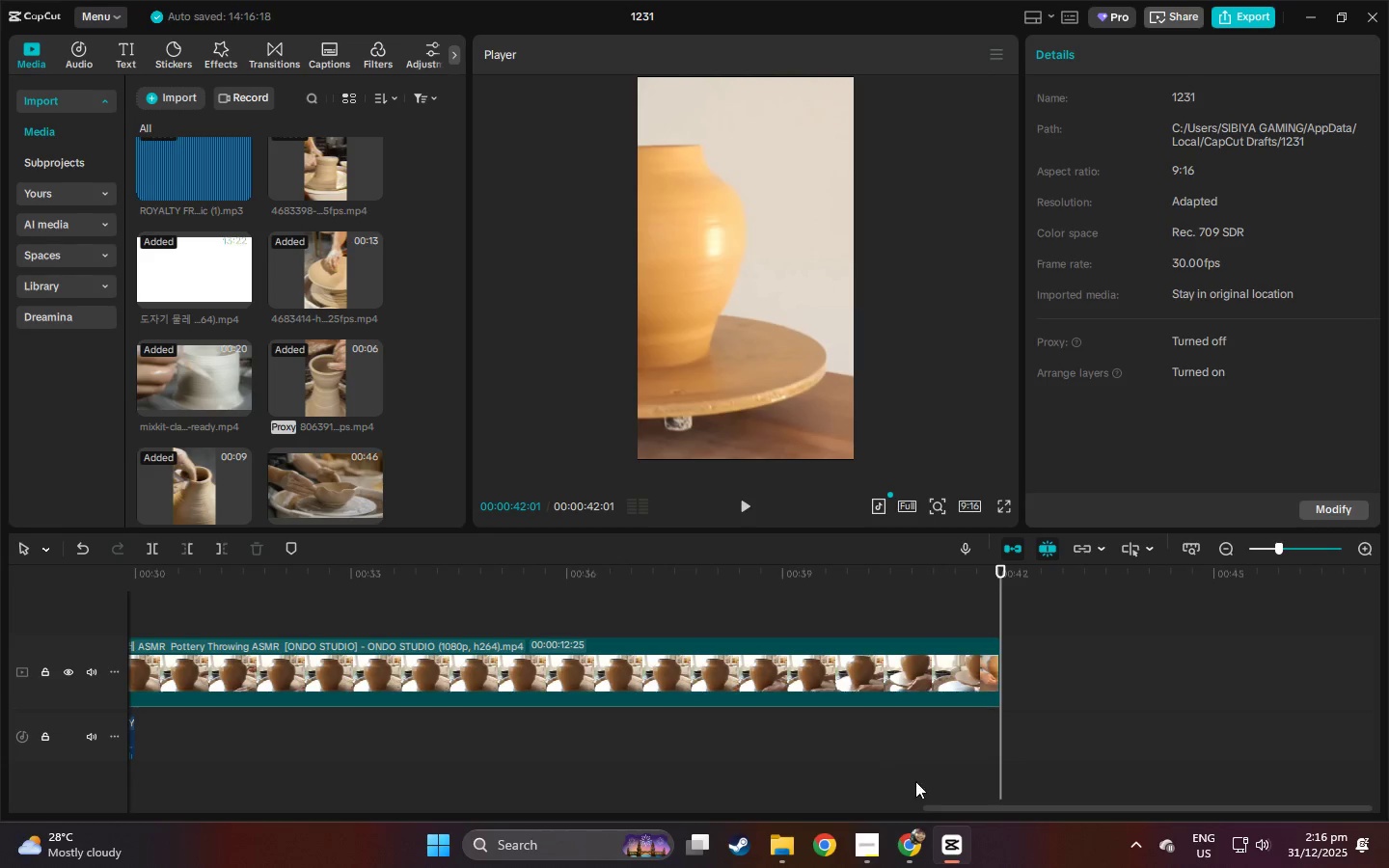 
left_click_drag(start_coordinate=[946, 801], to_coordinate=[943, 806])
 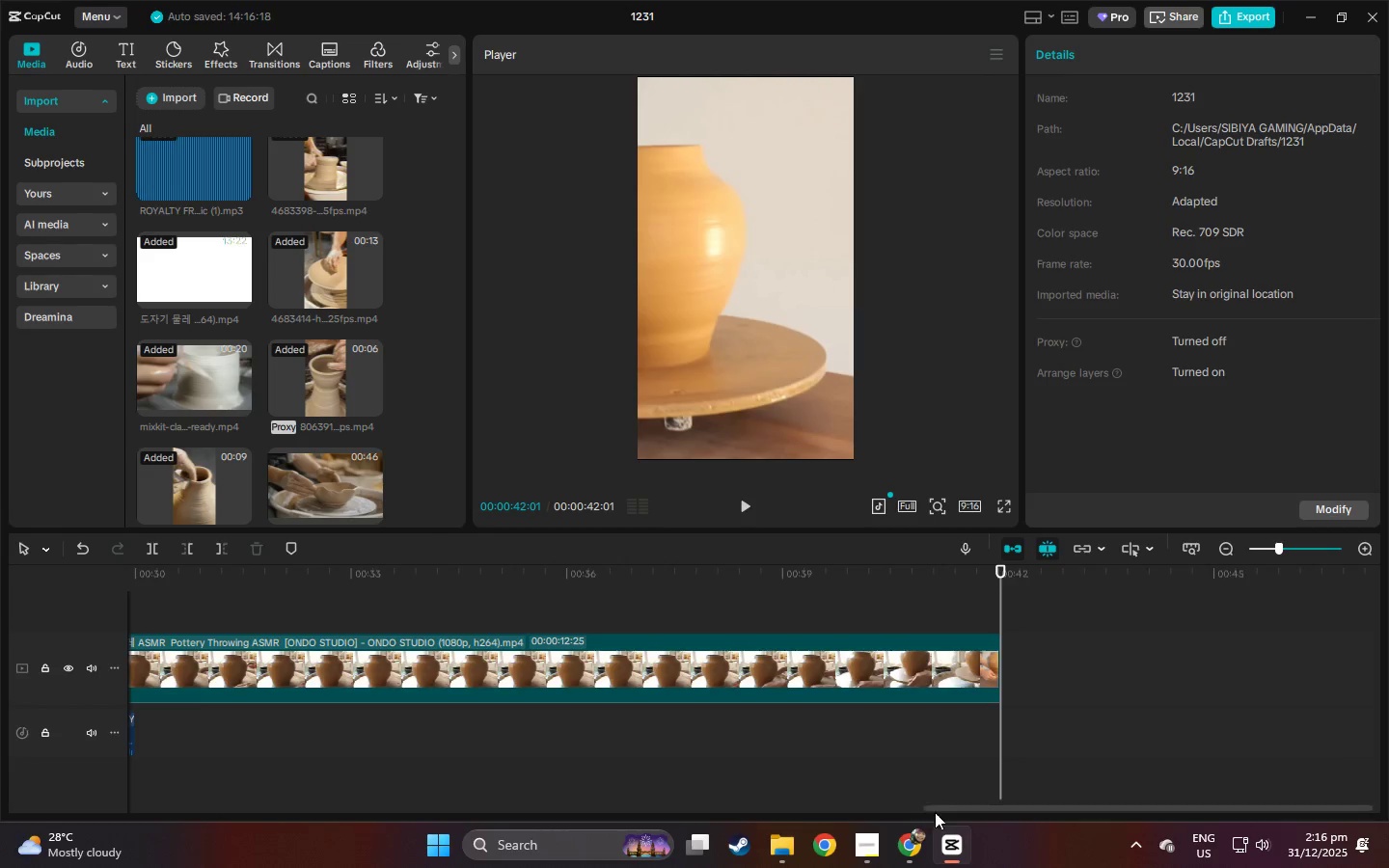 
left_click_drag(start_coordinate=[948, 811], to_coordinate=[810, 812])
 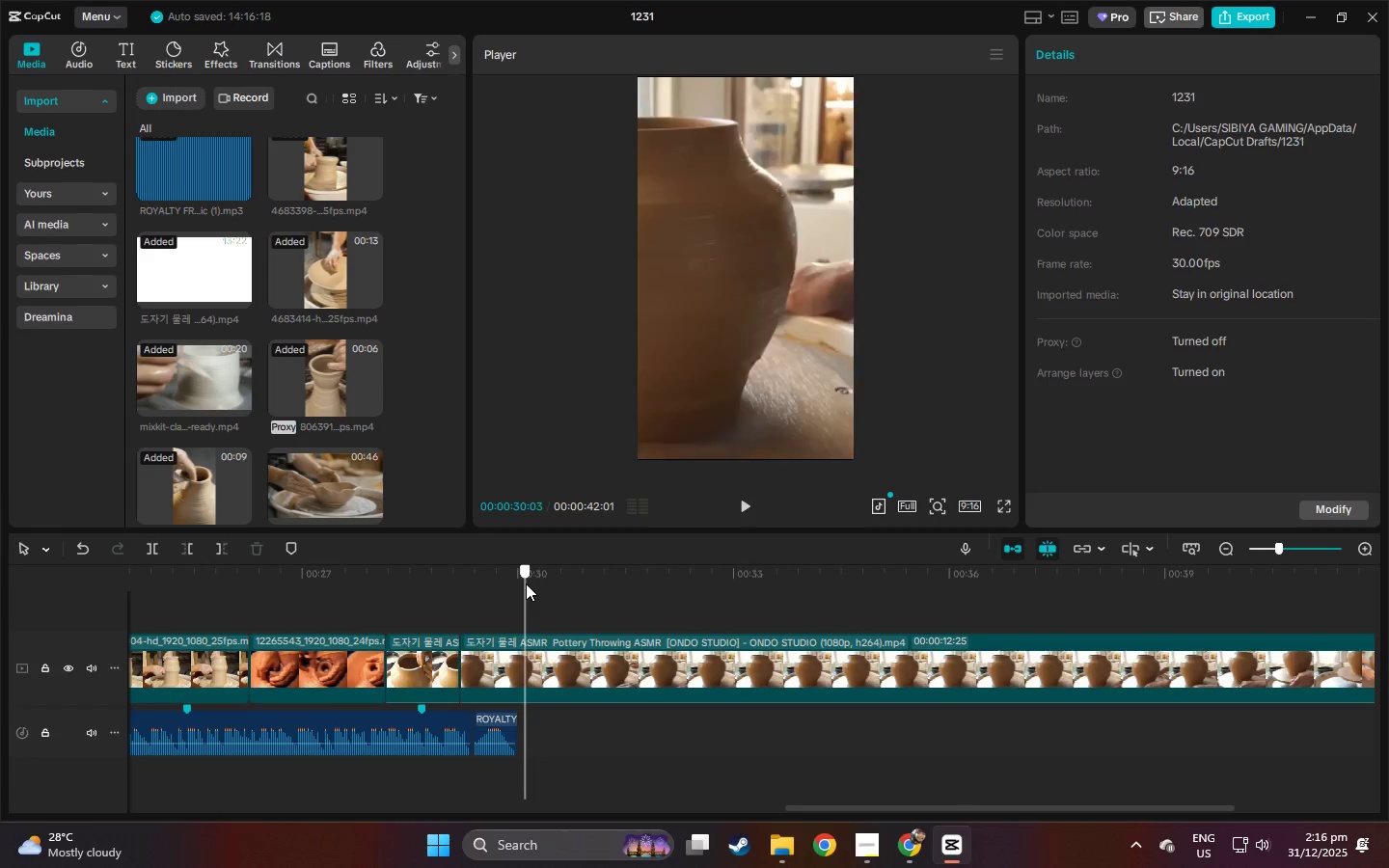 
left_click([526, 583])
 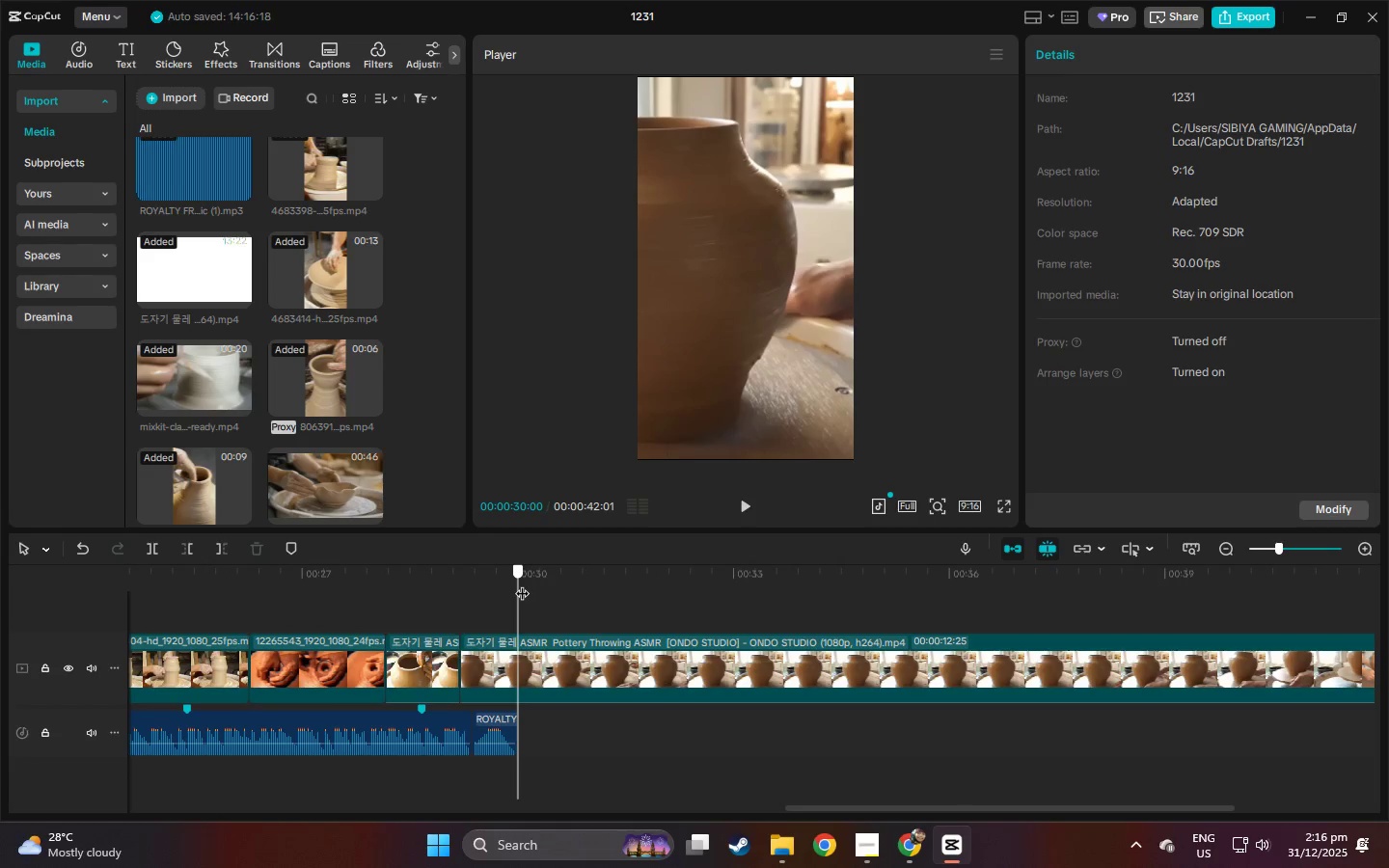 
key(Control+ControlLeft)
 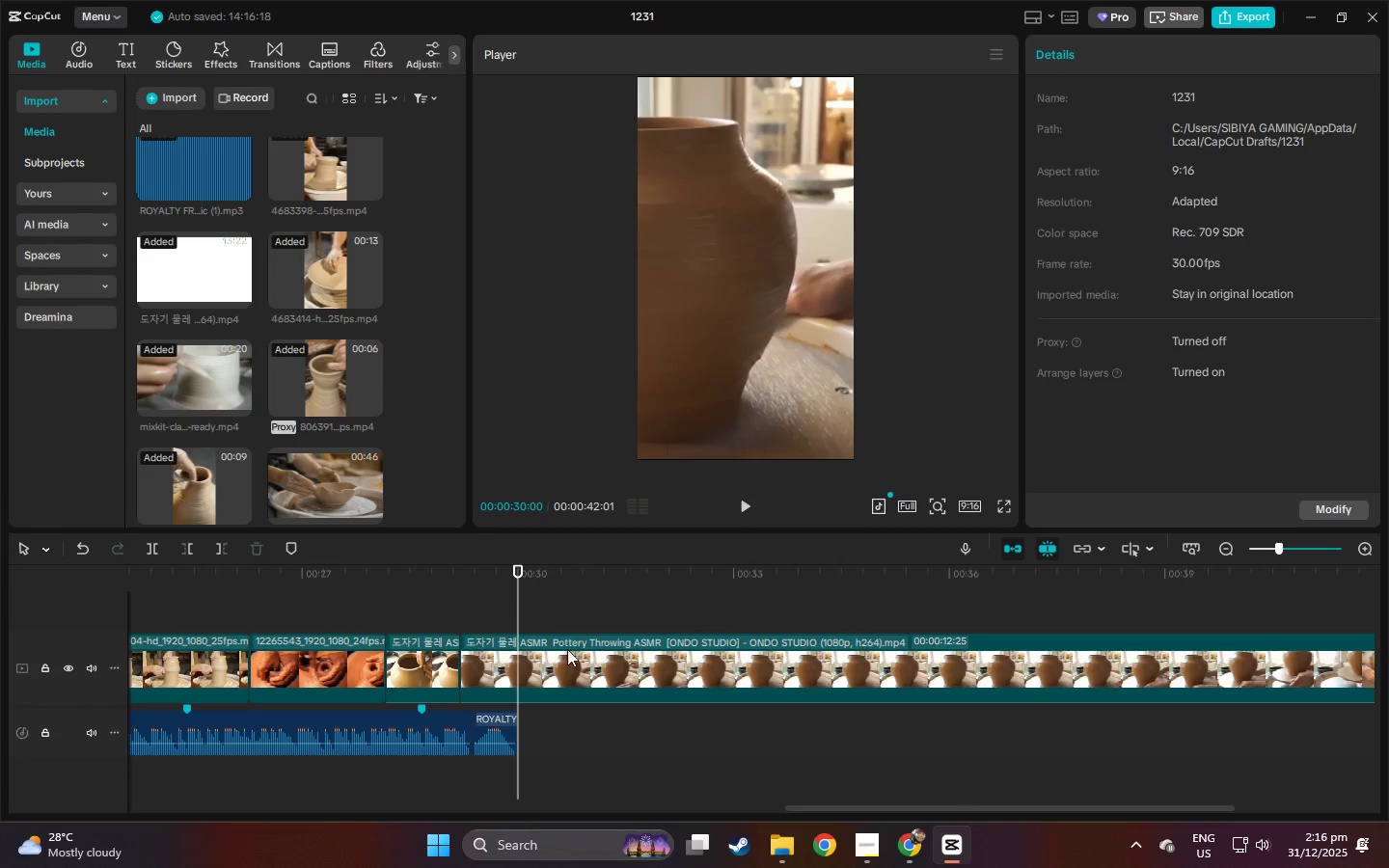 
key(Control+B)
 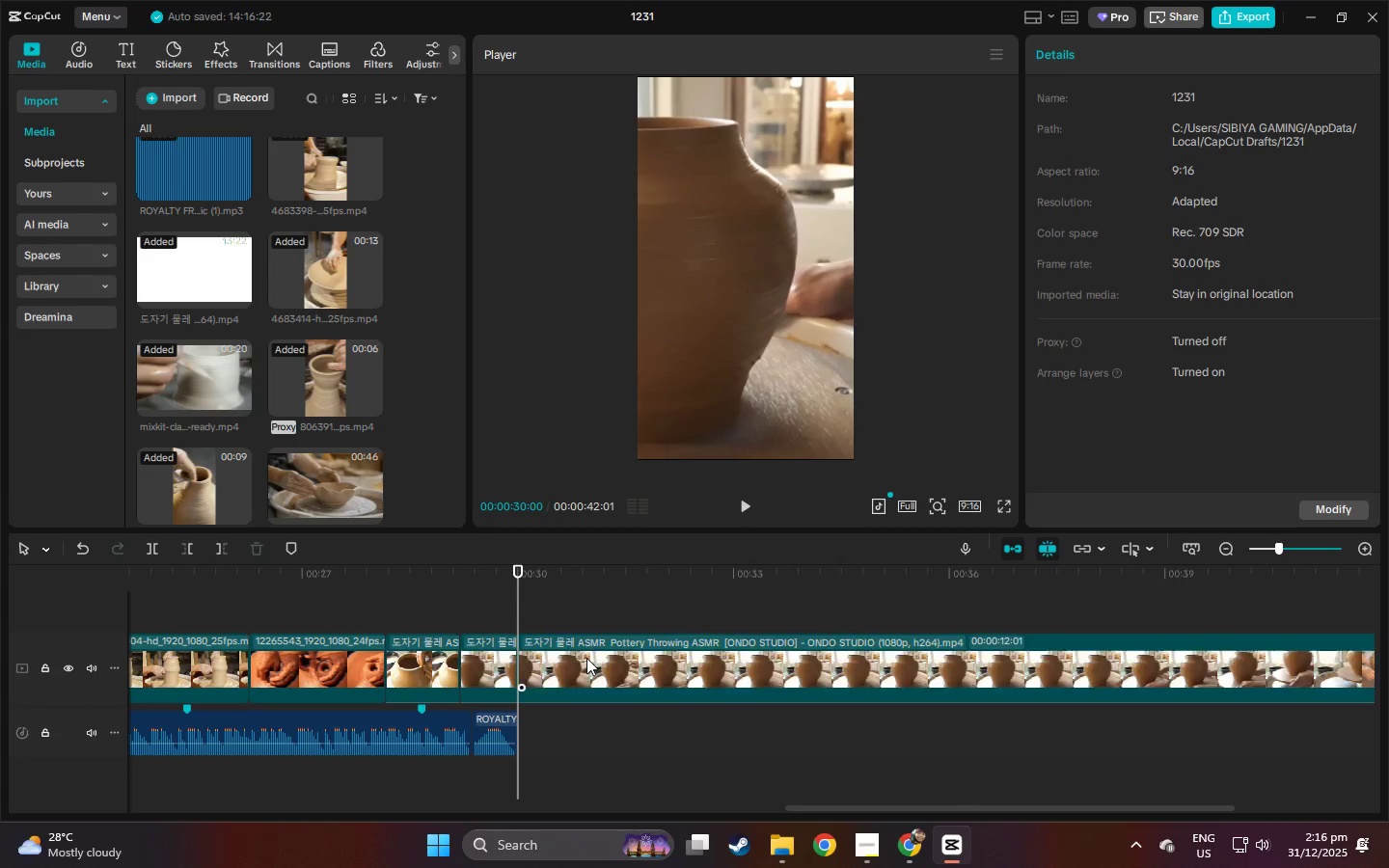 
left_click([586, 658])
 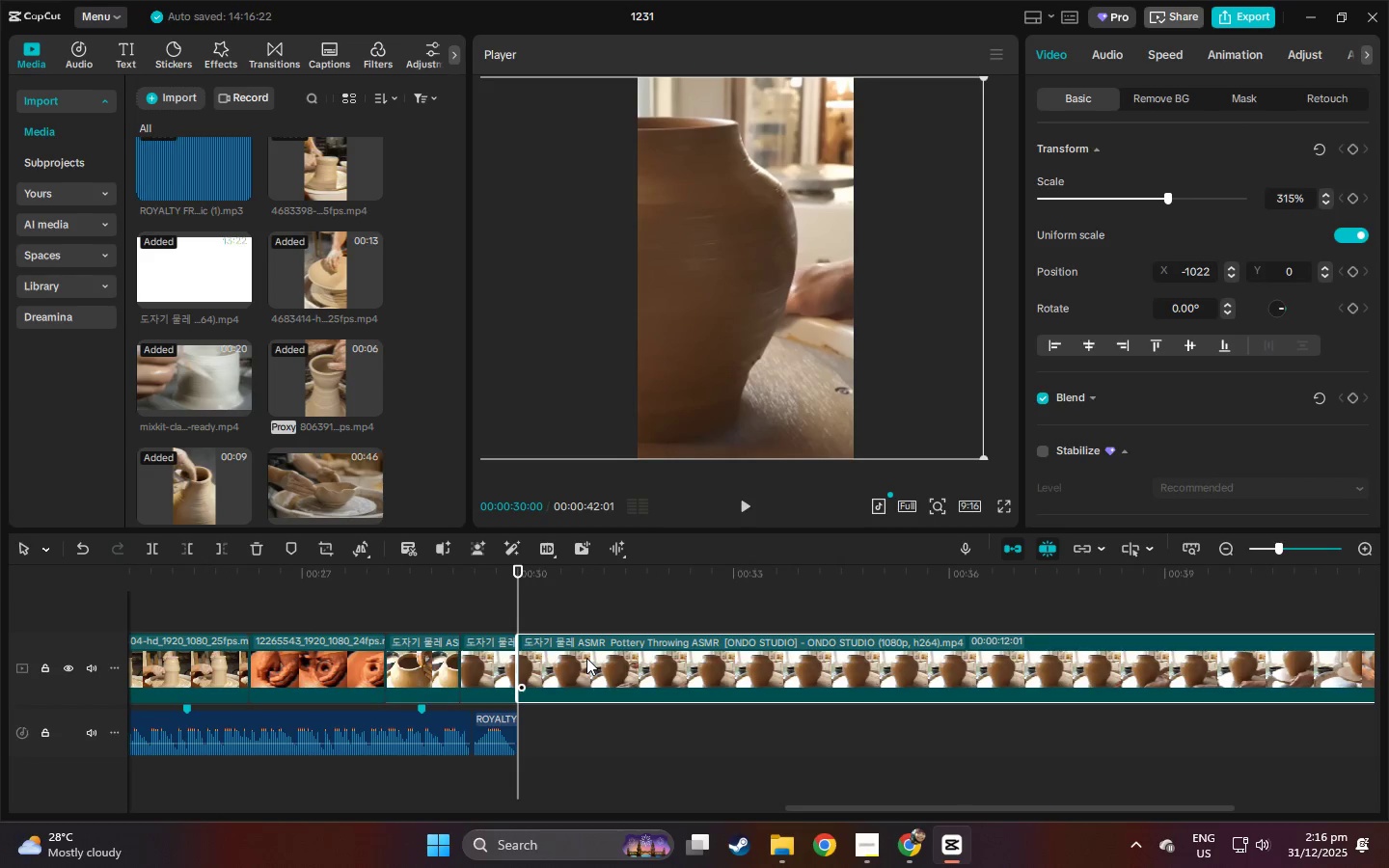 
key(Delete)
 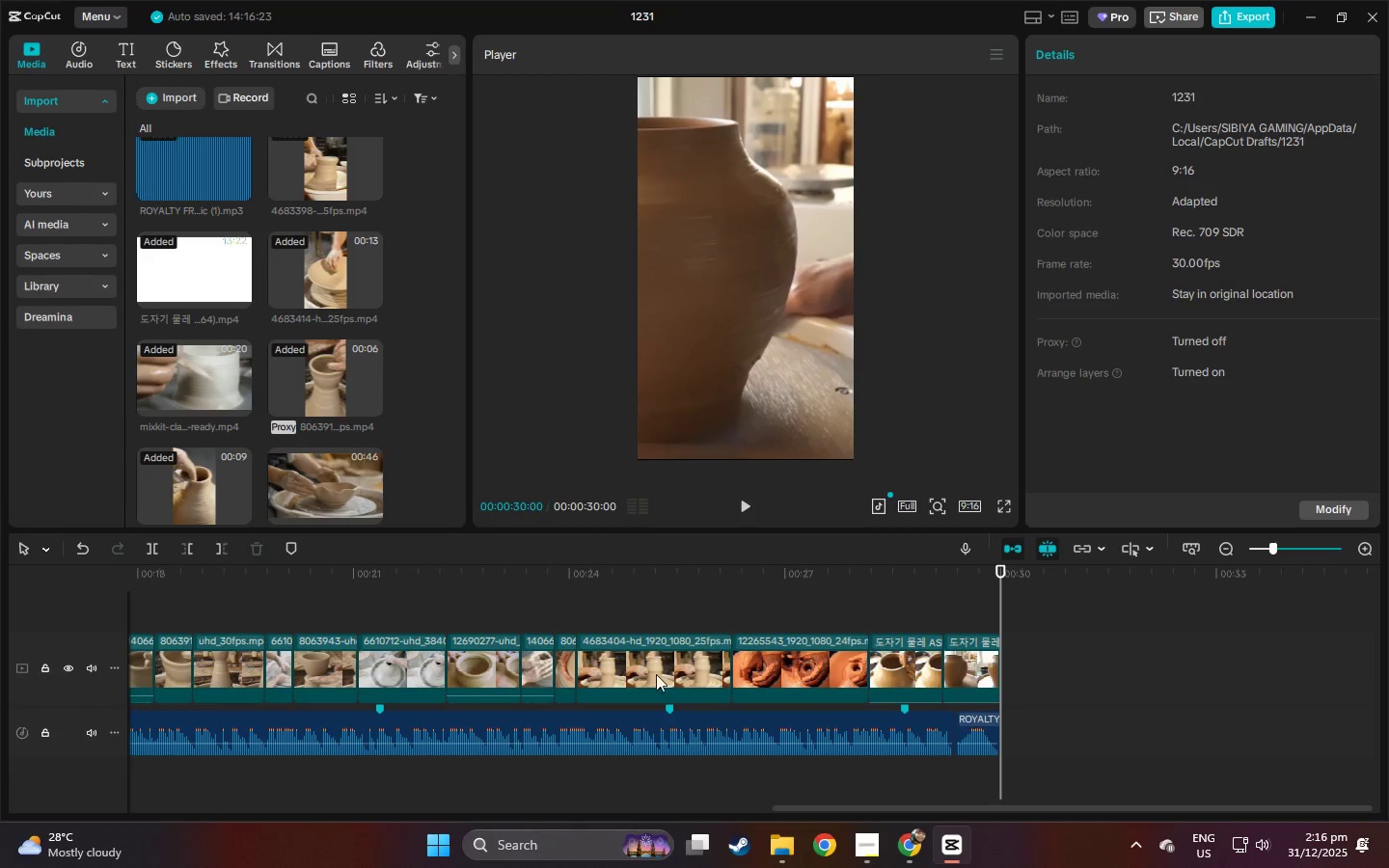 
key(Alt+AltLeft)
 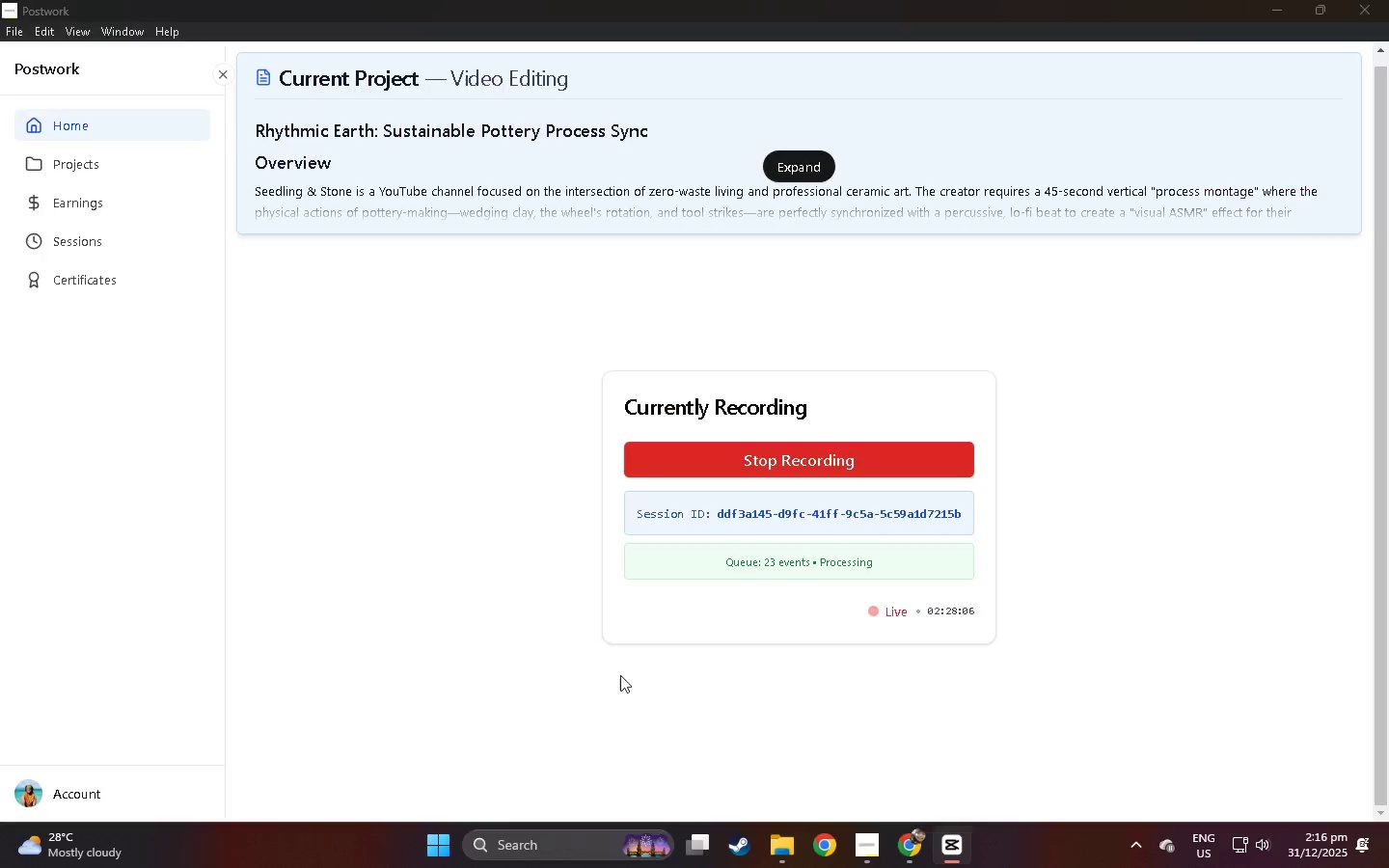 
key(Alt+Tab)